 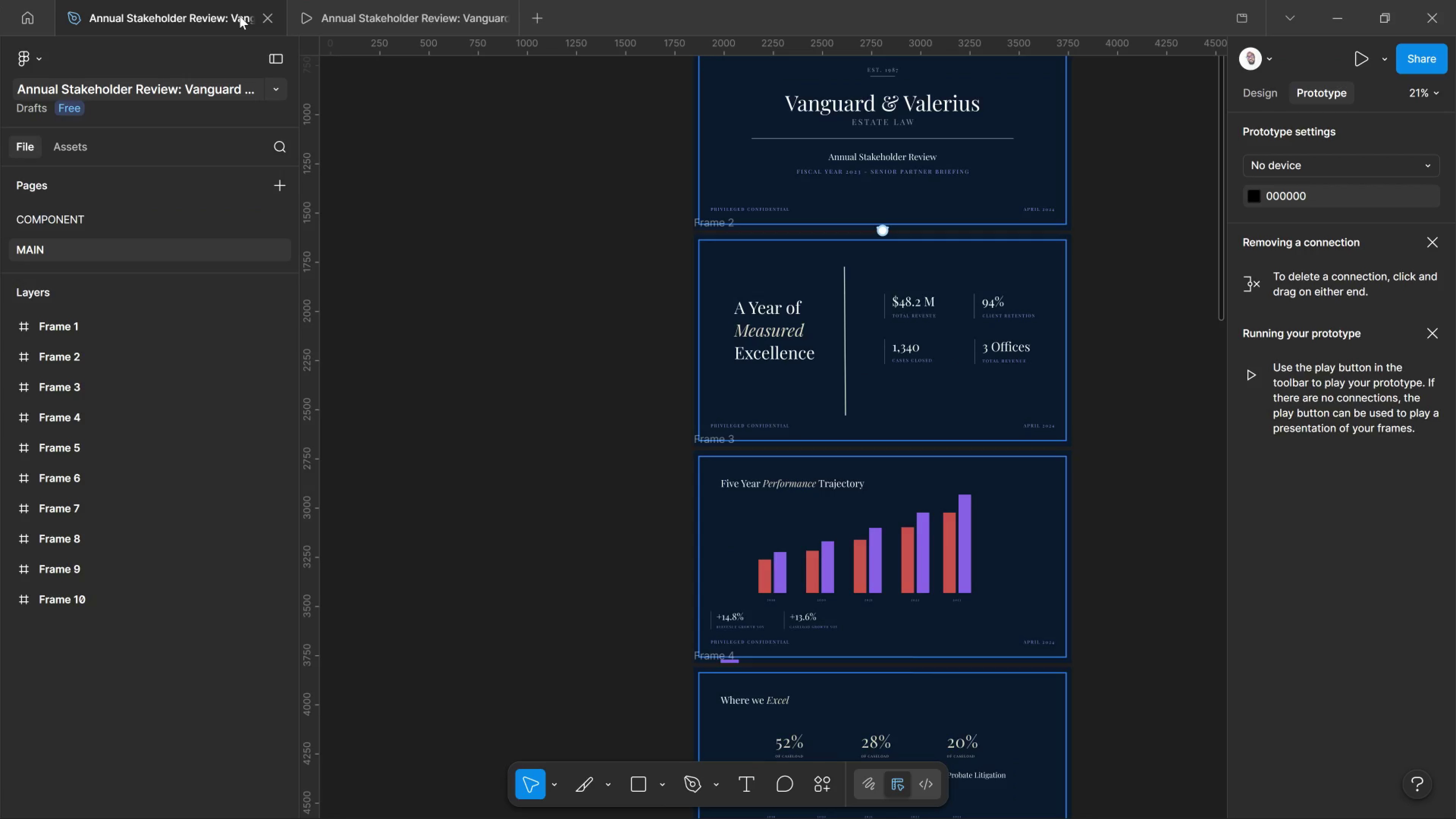 
left_click([76, 323])
 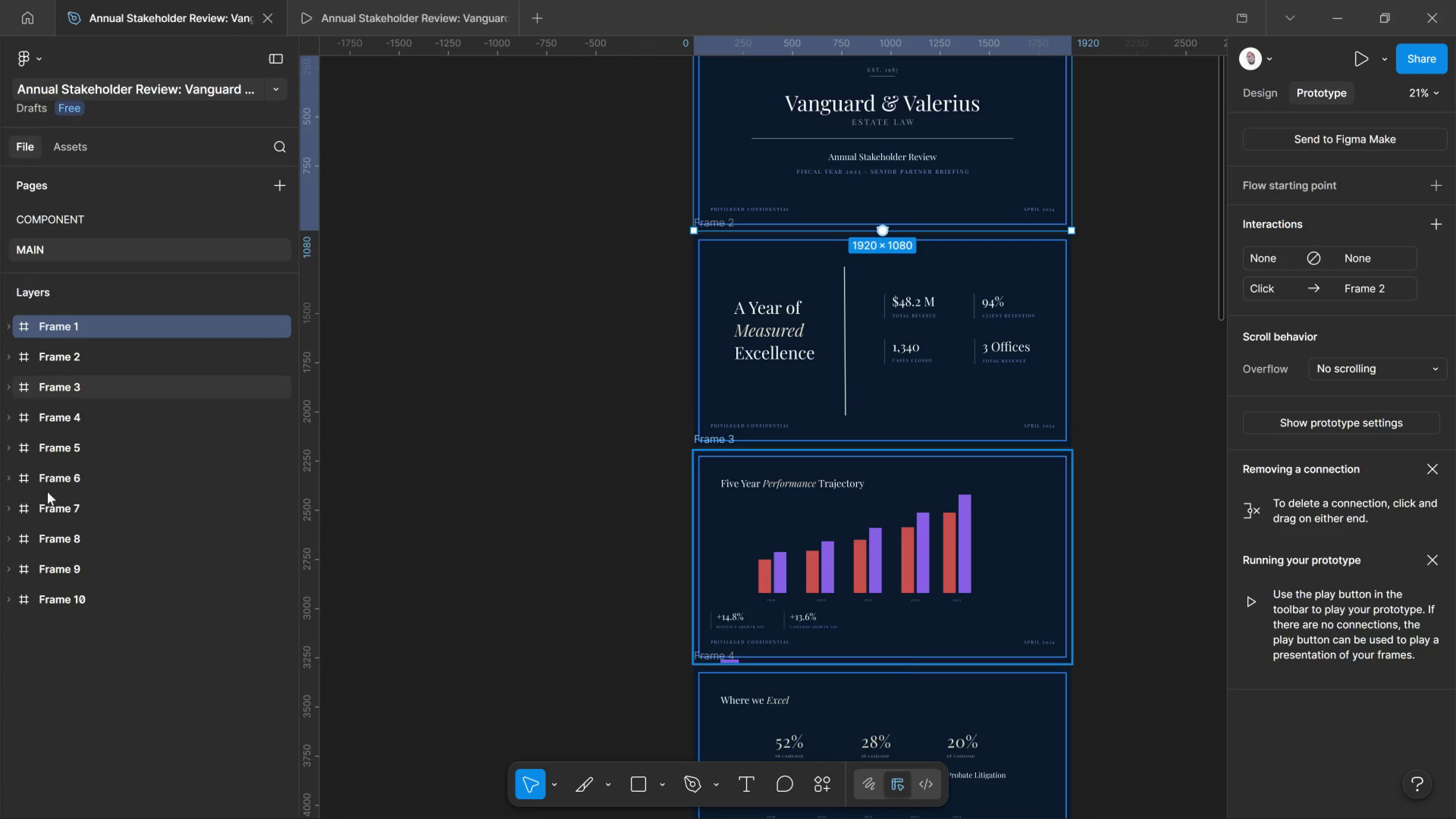 
hold_key(key=ShiftLeft, duration=1.11)
left_click_drag(start_coordinate=[58, 603], to_coordinate=[61, 604])
 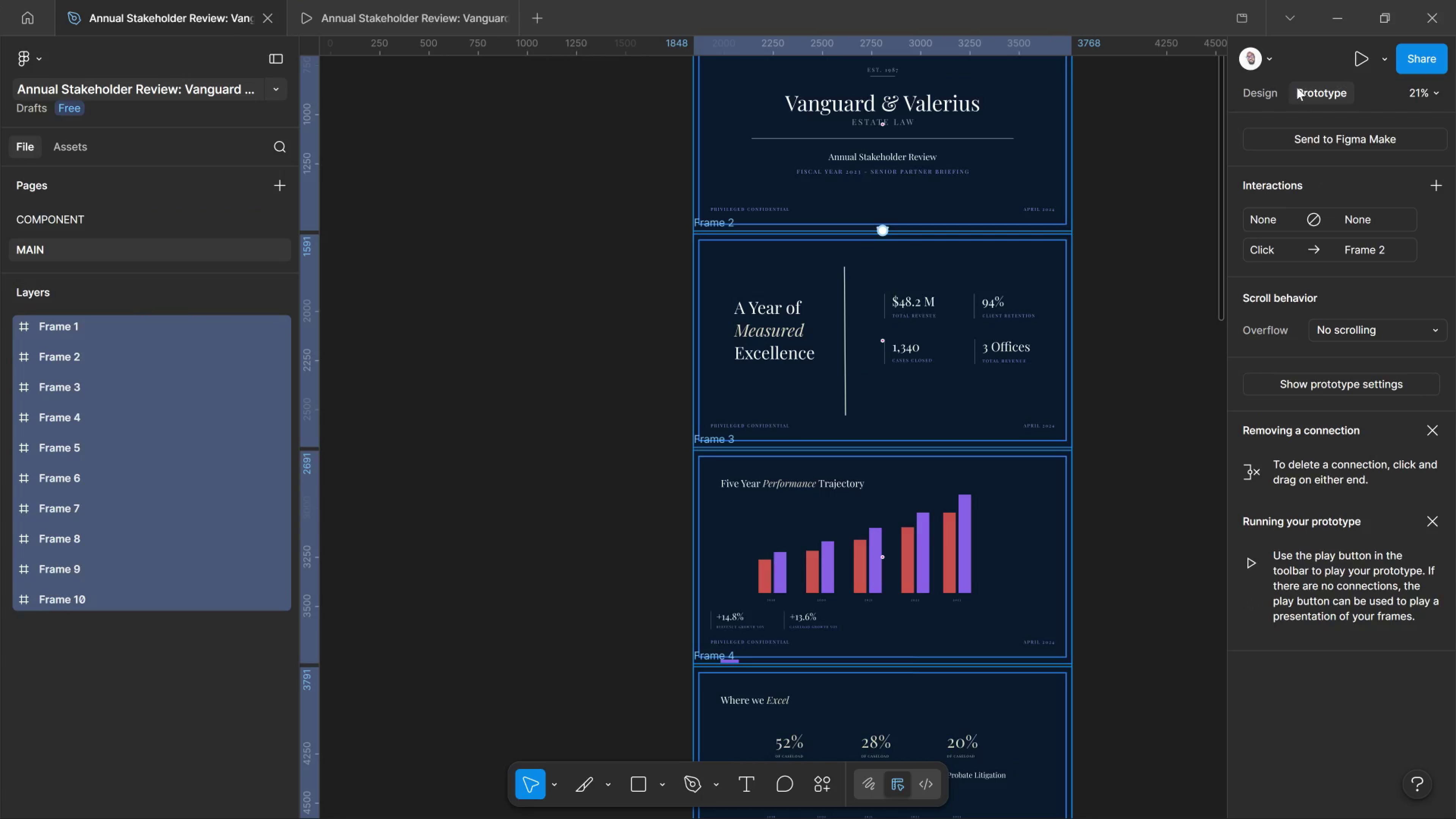 
left_click([1278, 85])
 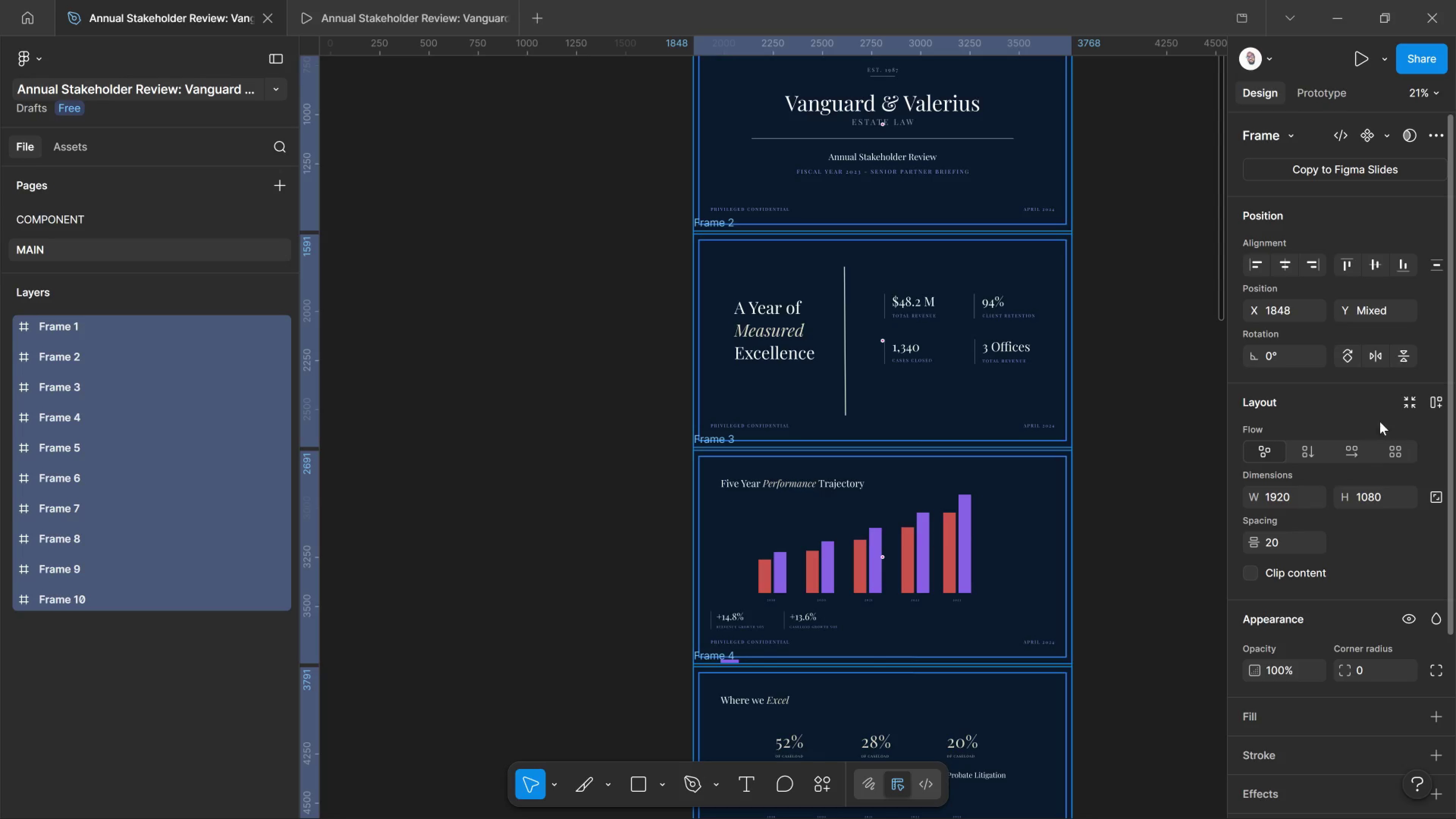 
mouse_move([1416, 406])
 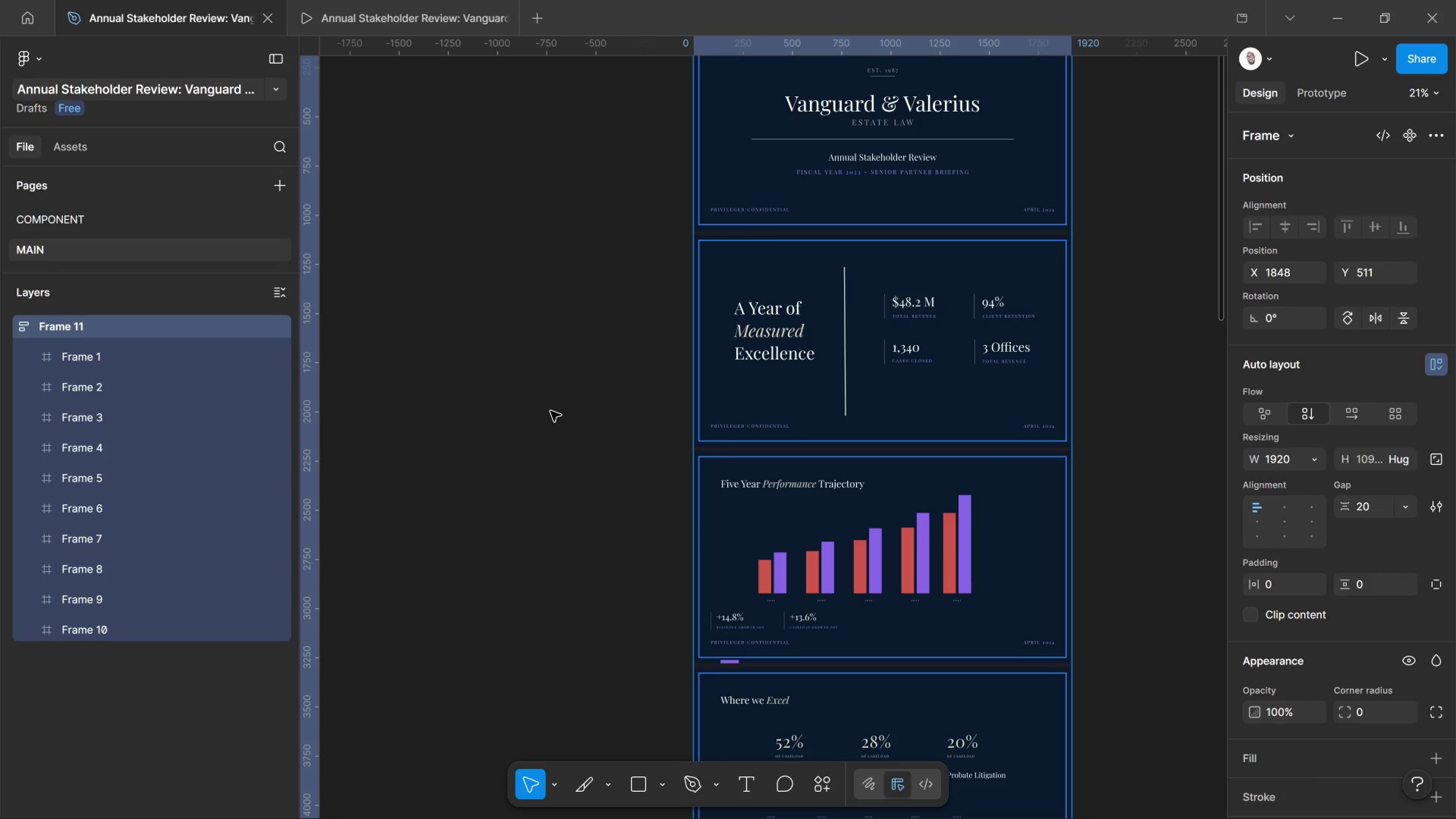 
wait(13.06)
 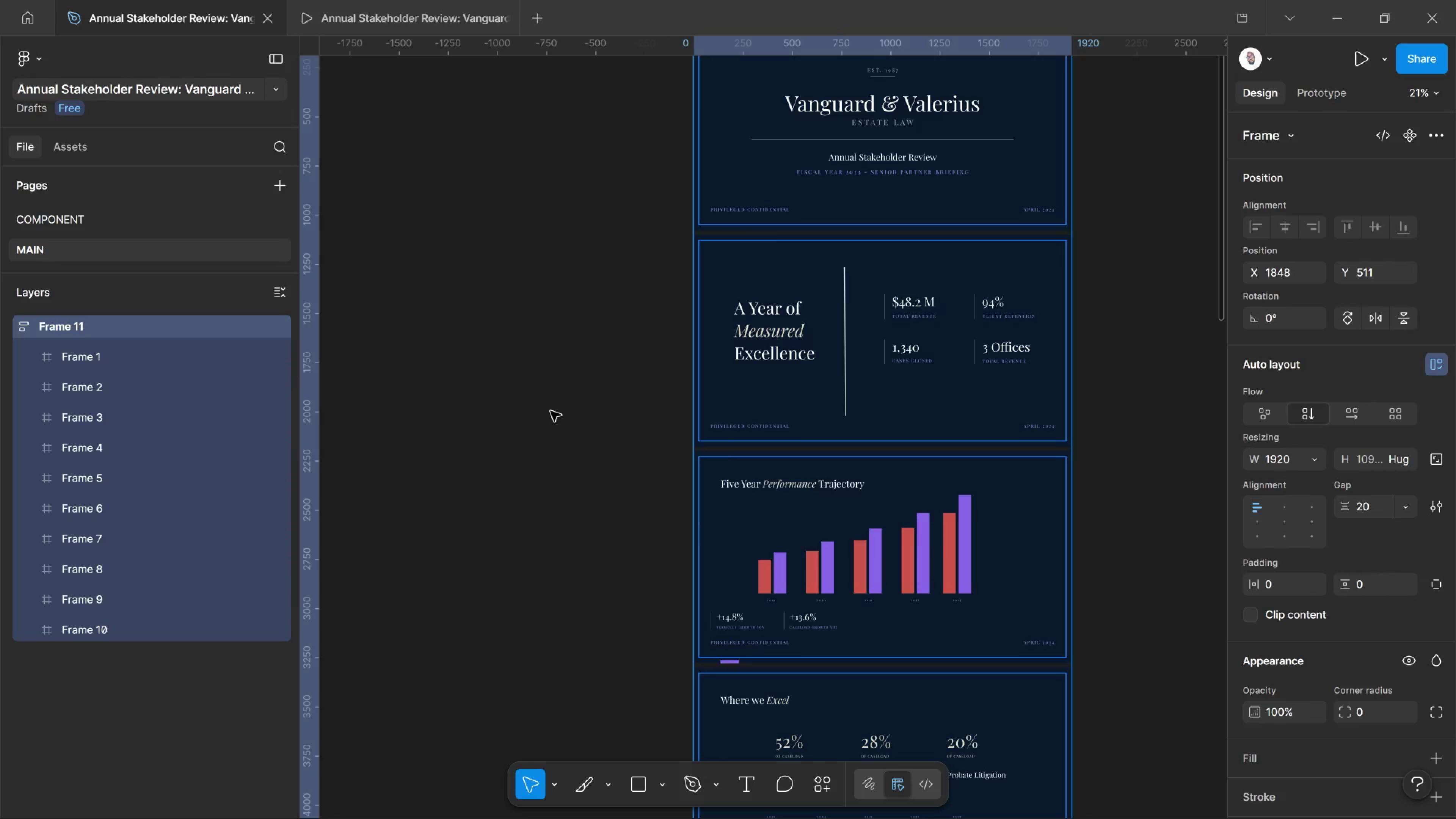 
left_click([1359, 63])
 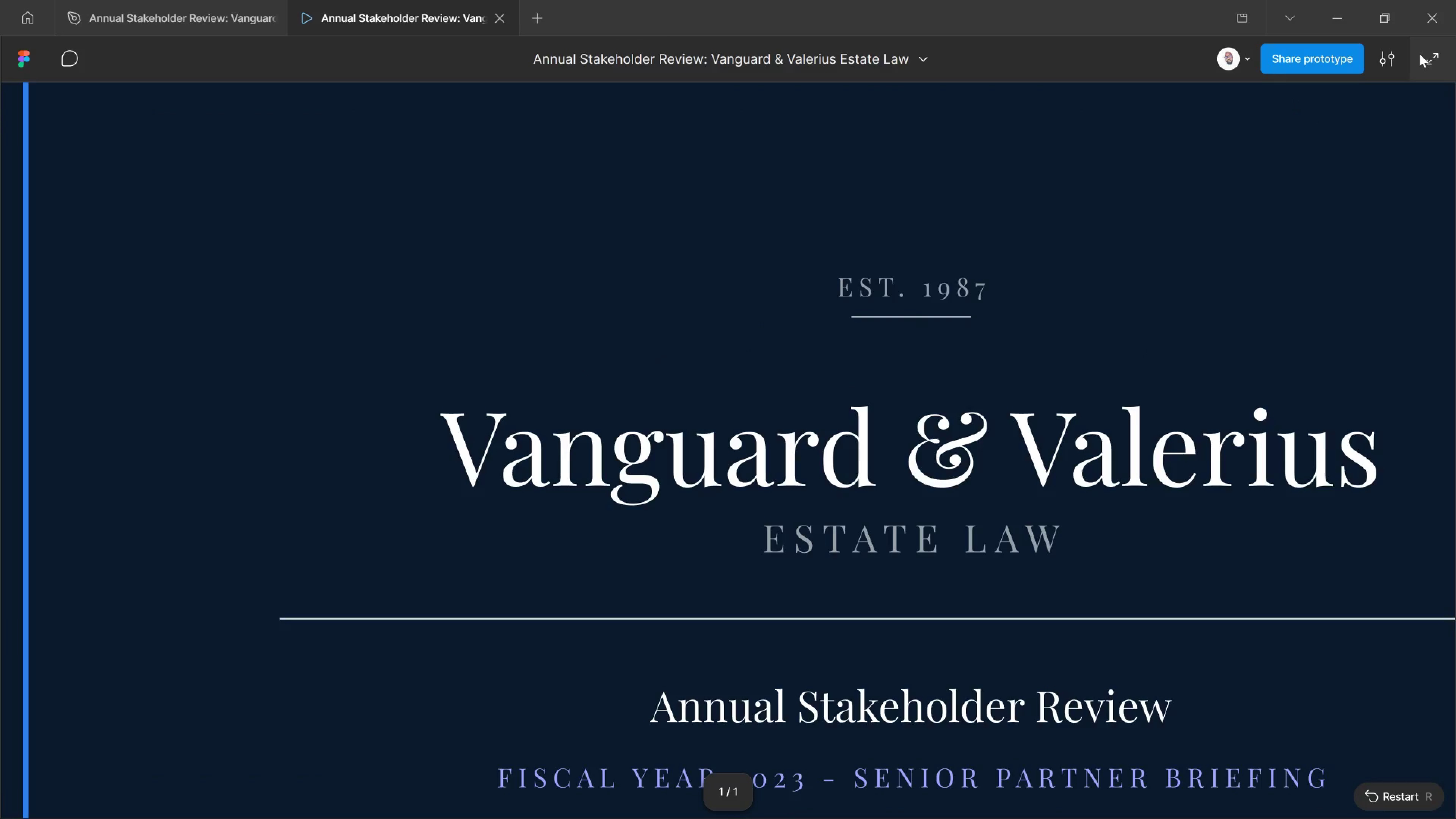 
left_click([1393, 74])
 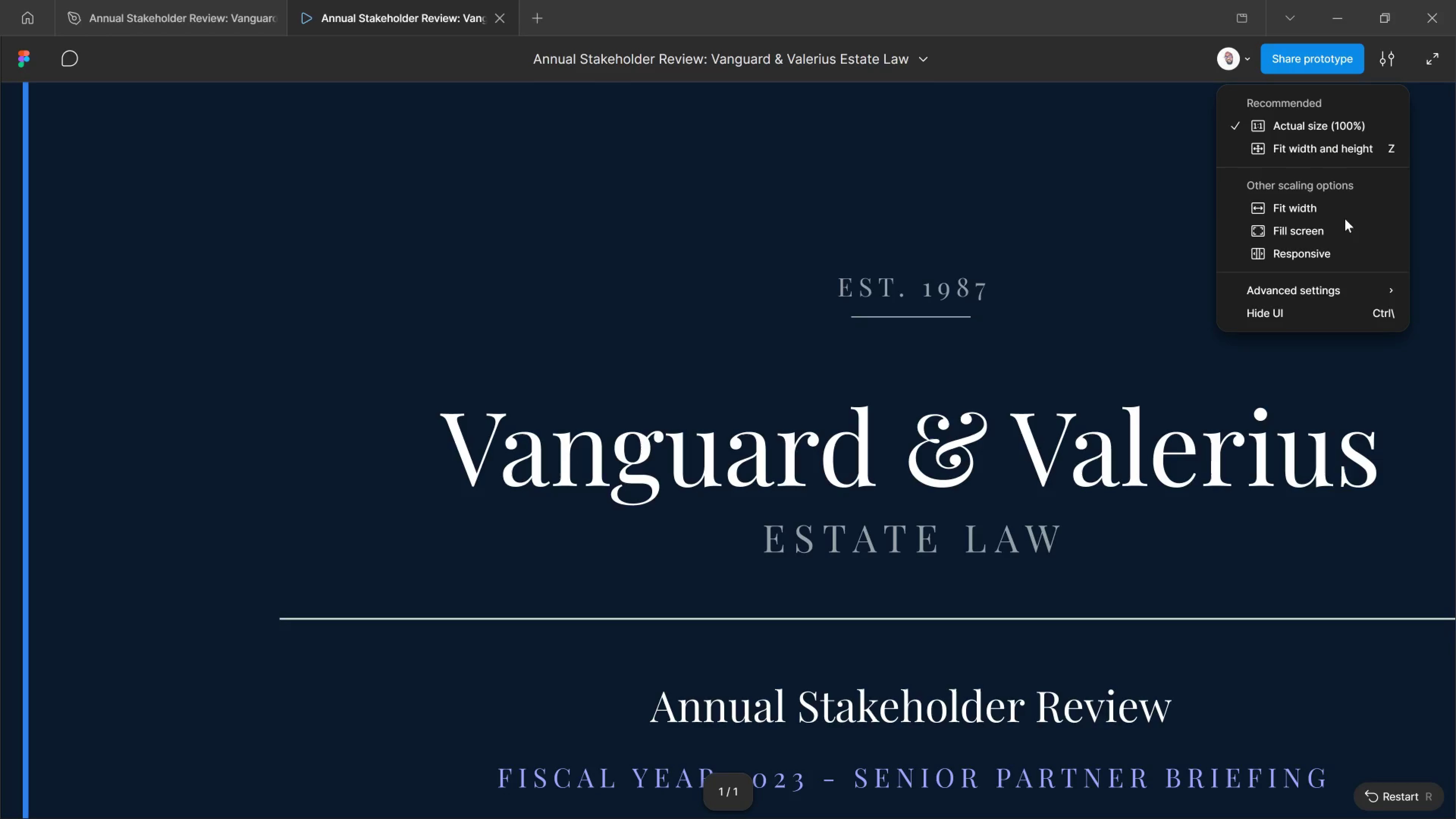 
left_click([1342, 216])
 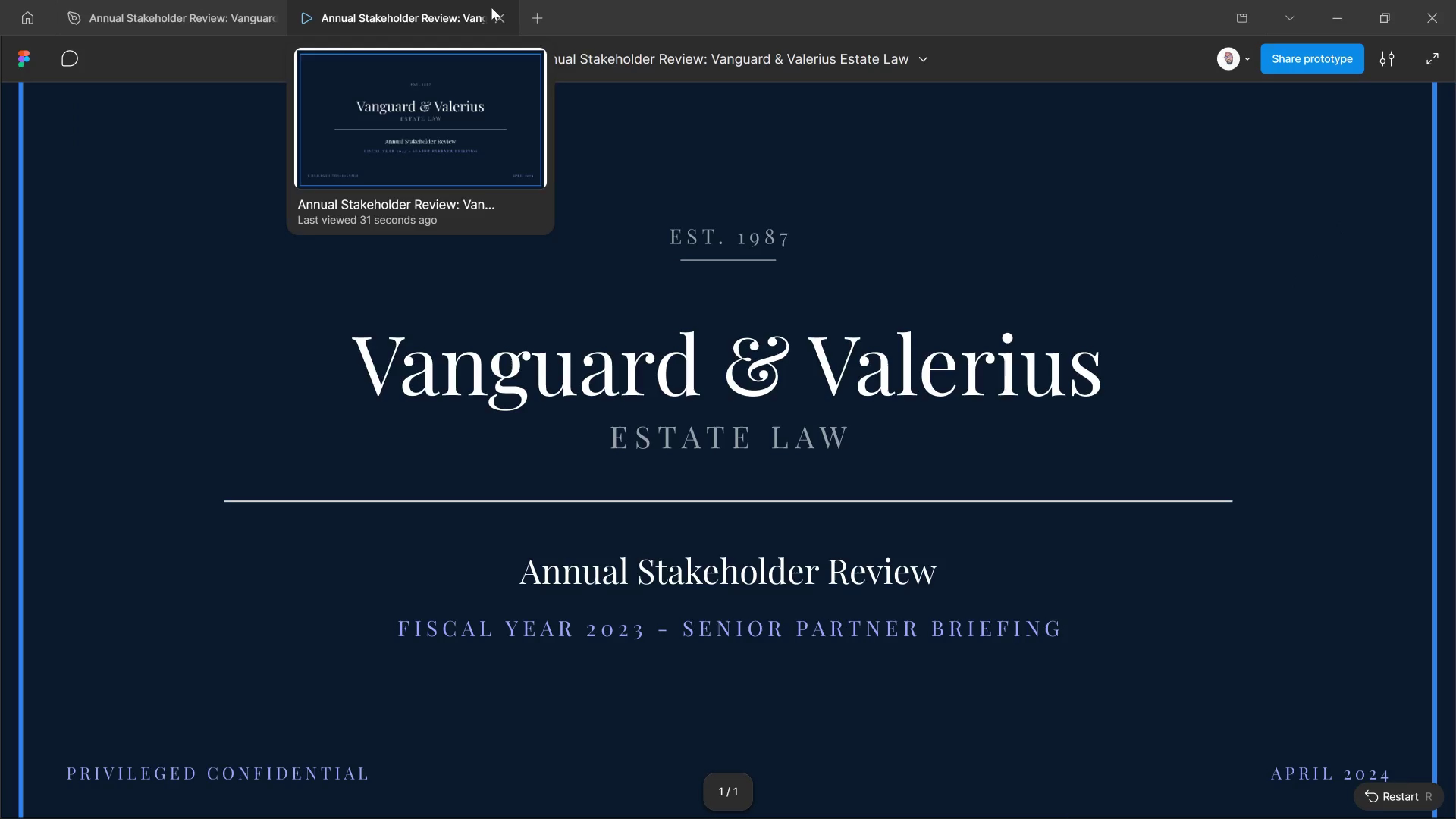 
left_click([494, 8])
 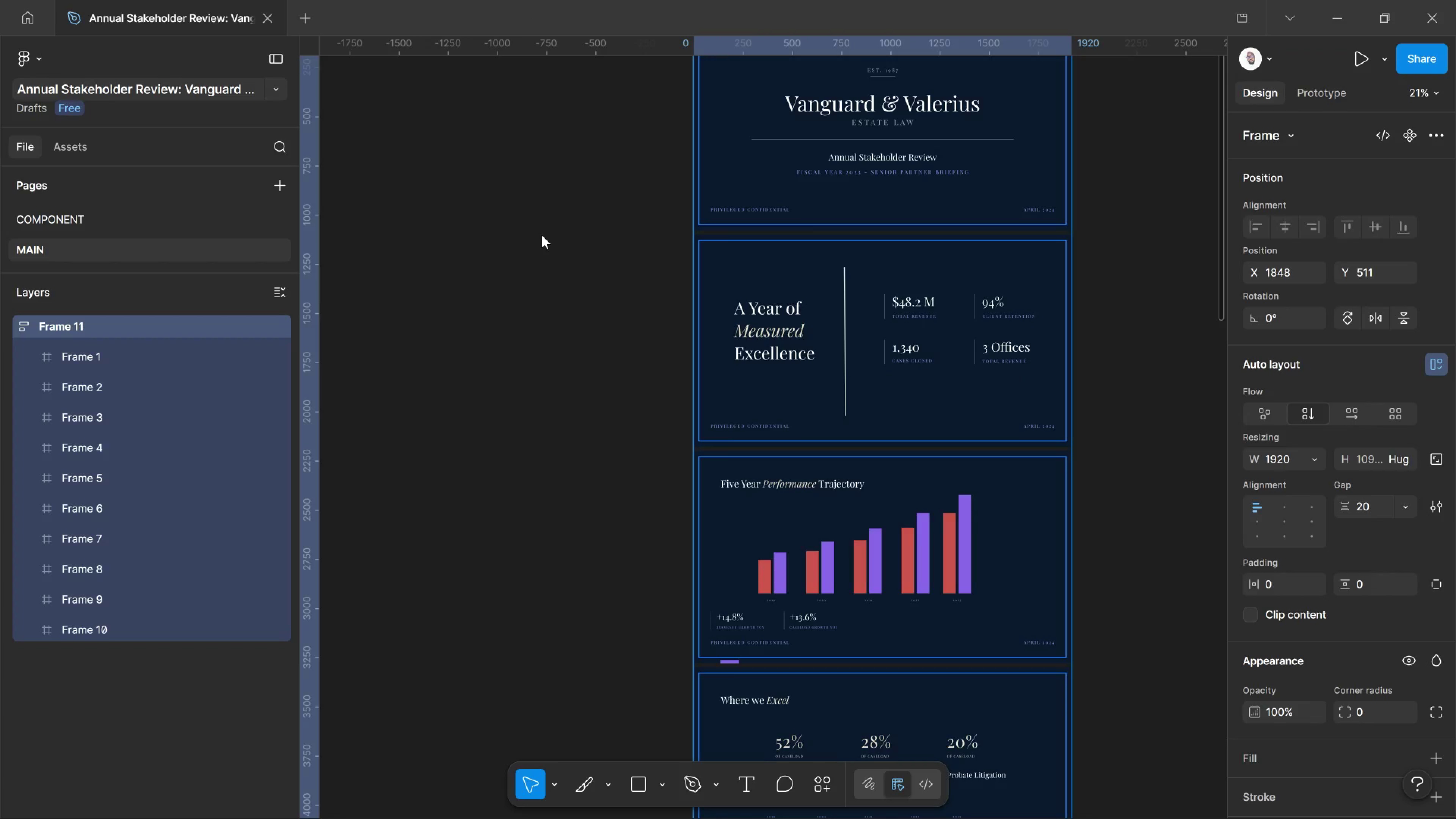 
left_click([544, 235])
 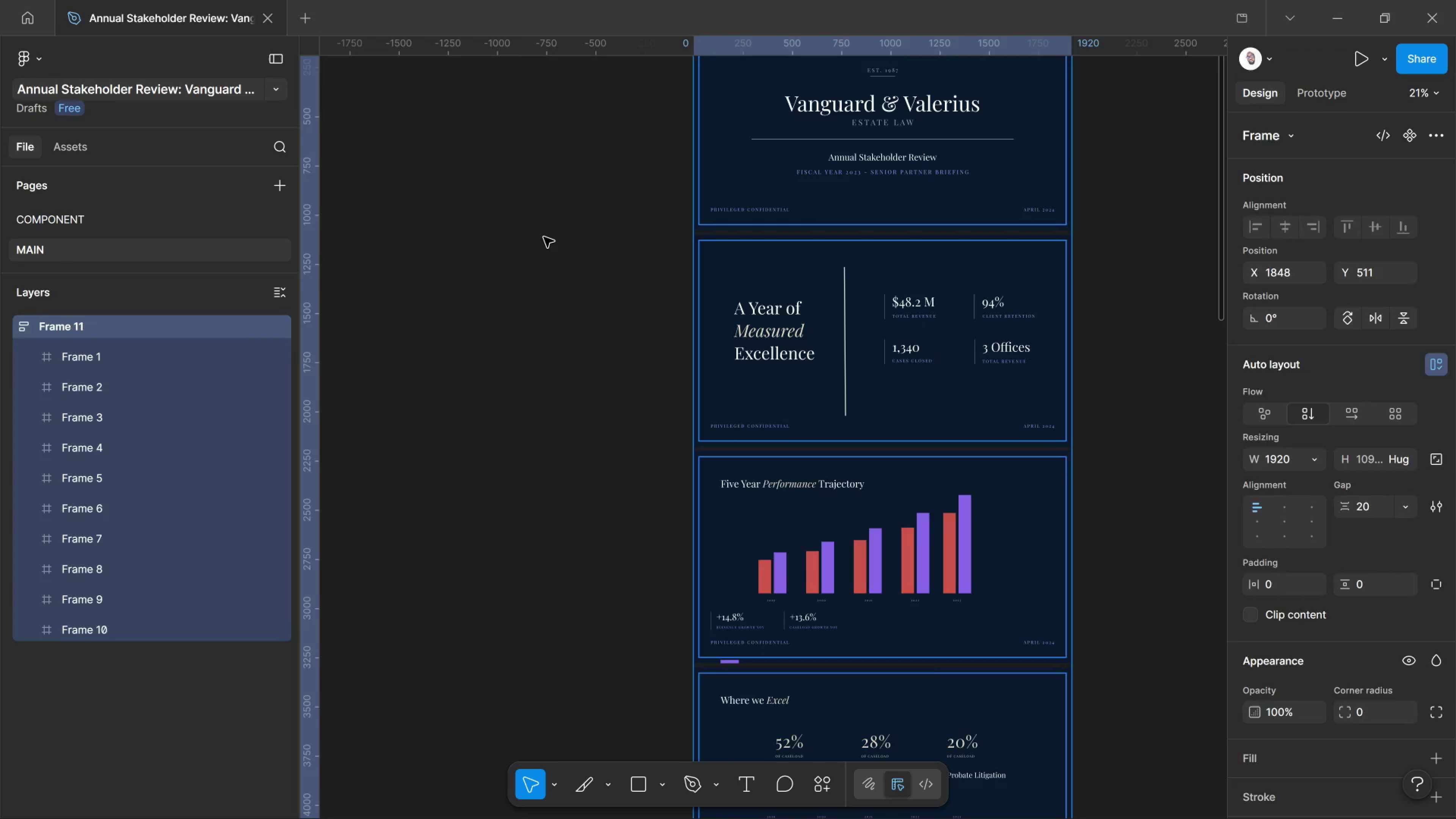 
left_click([544, 237])
 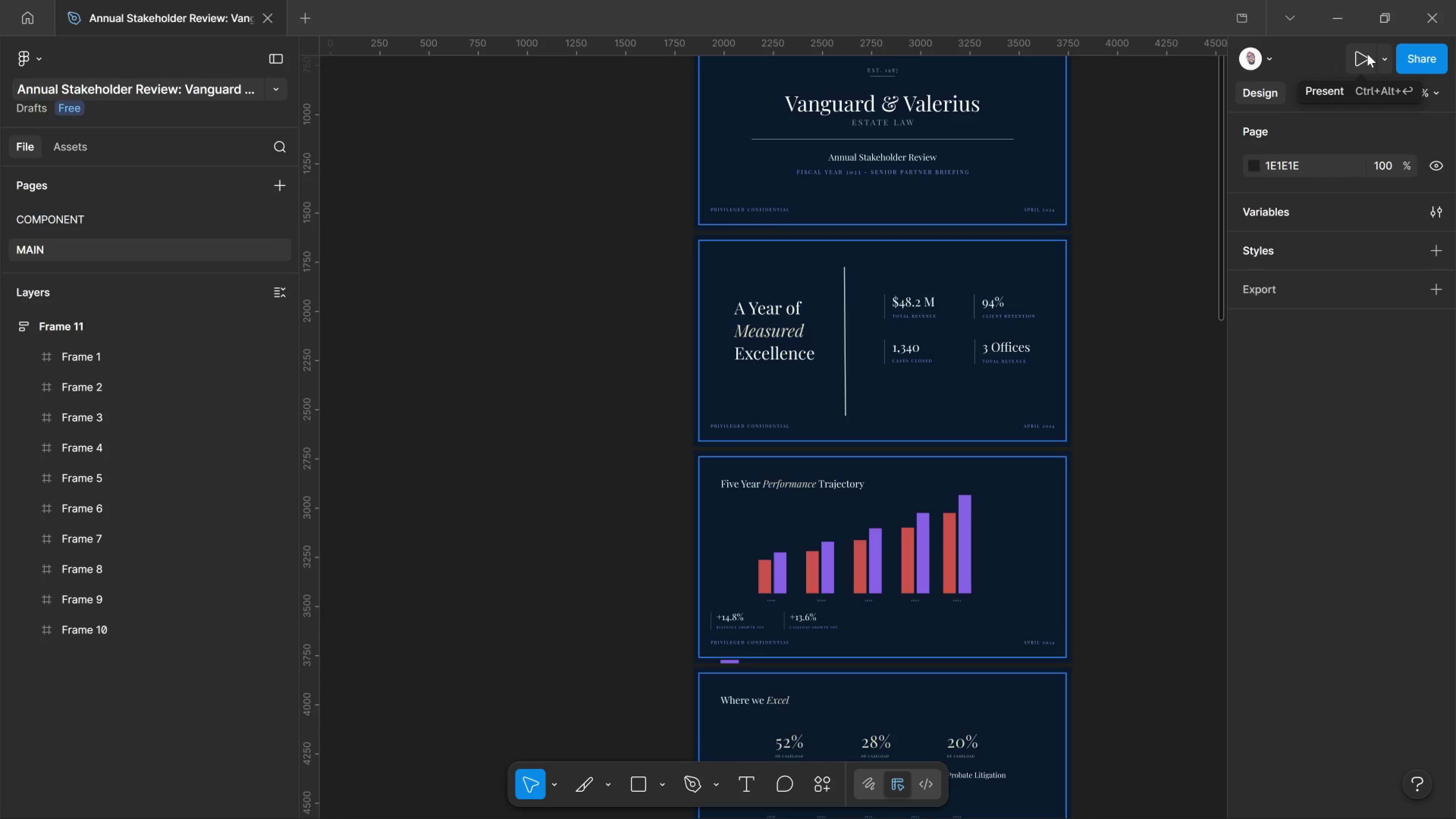 
left_click([1367, 54])
 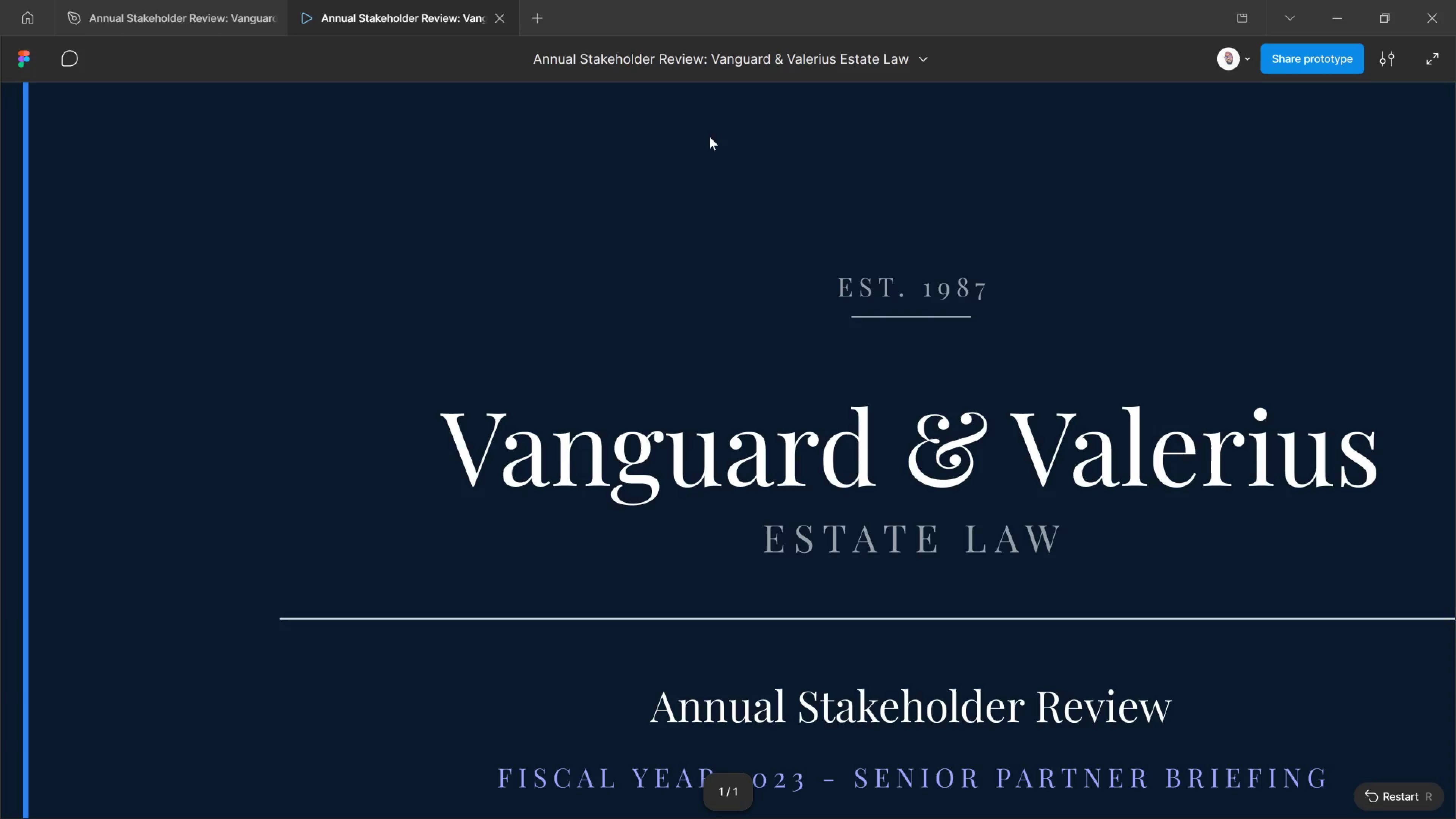 
wait(5.14)
 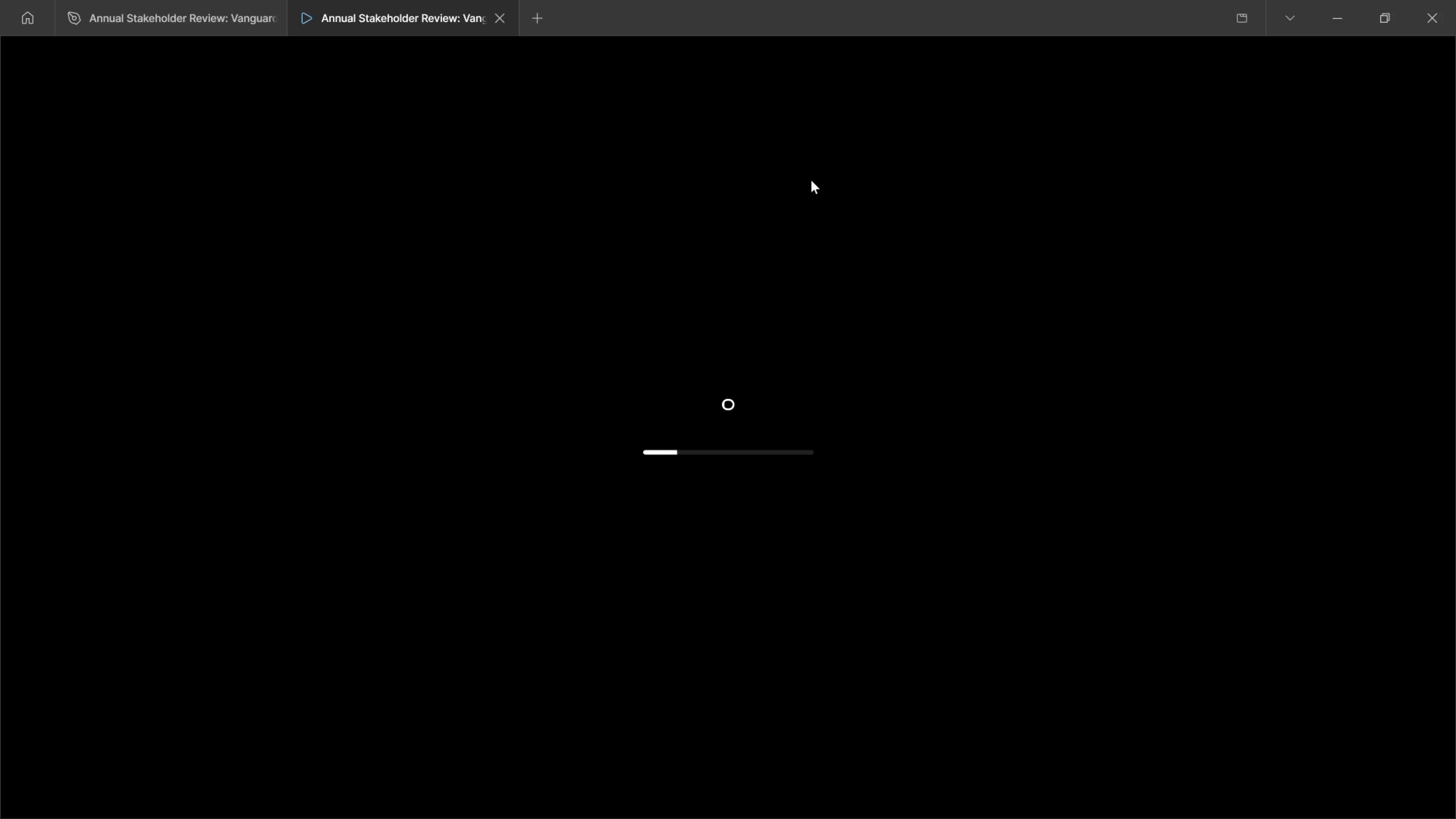 
left_click([1400, 53])
 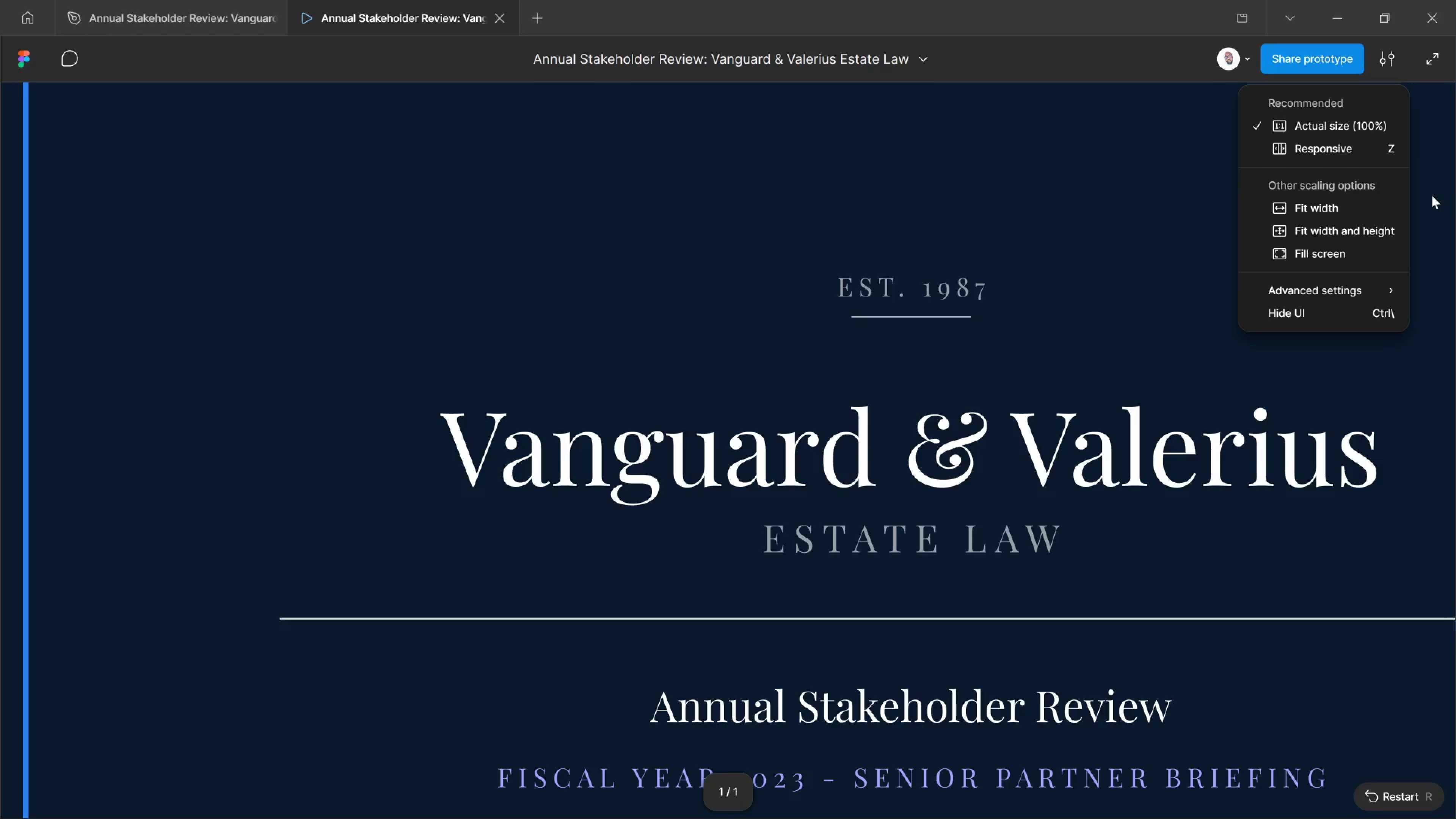 
wait(5.56)
 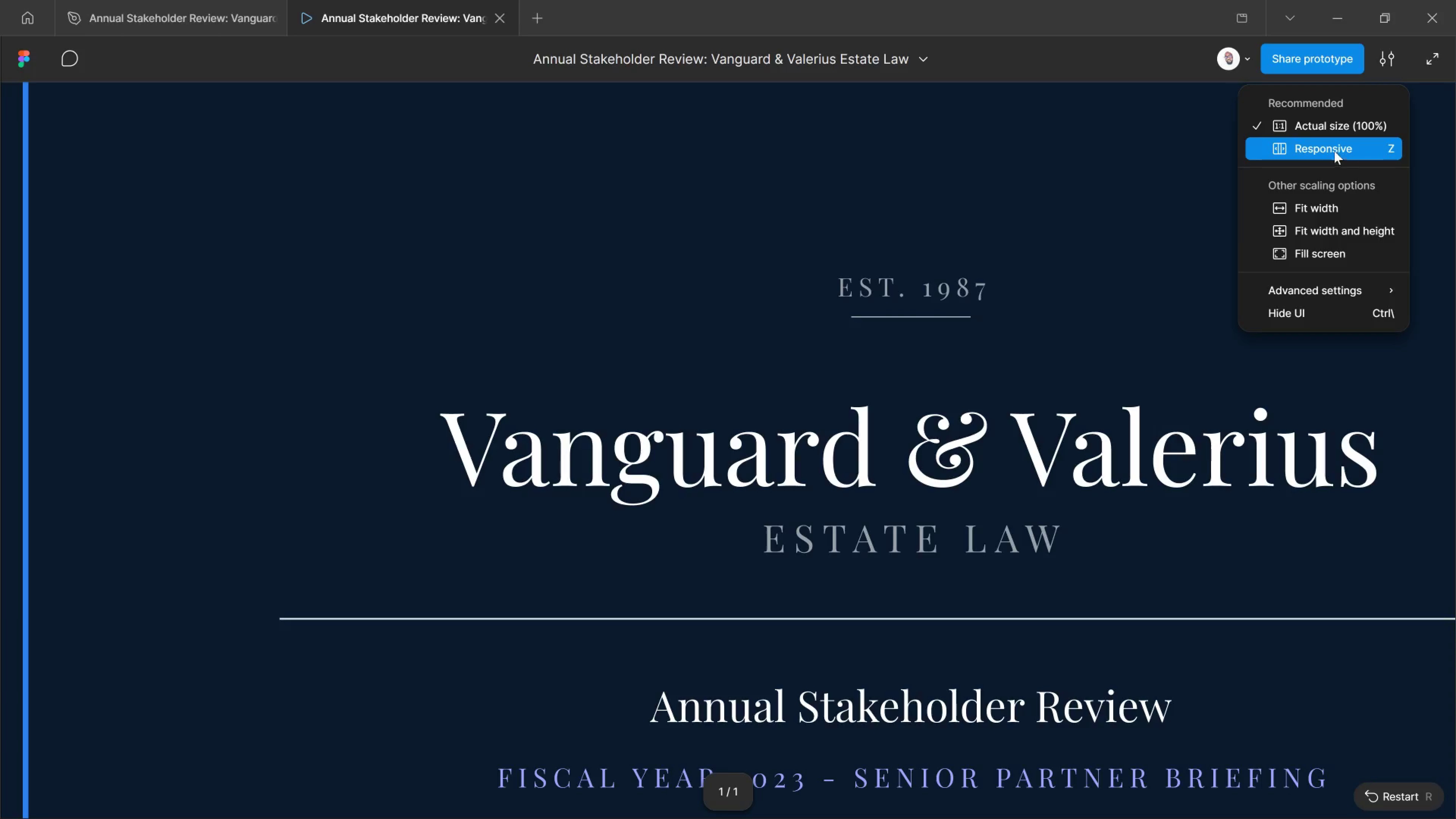 
left_click([1327, 213])
 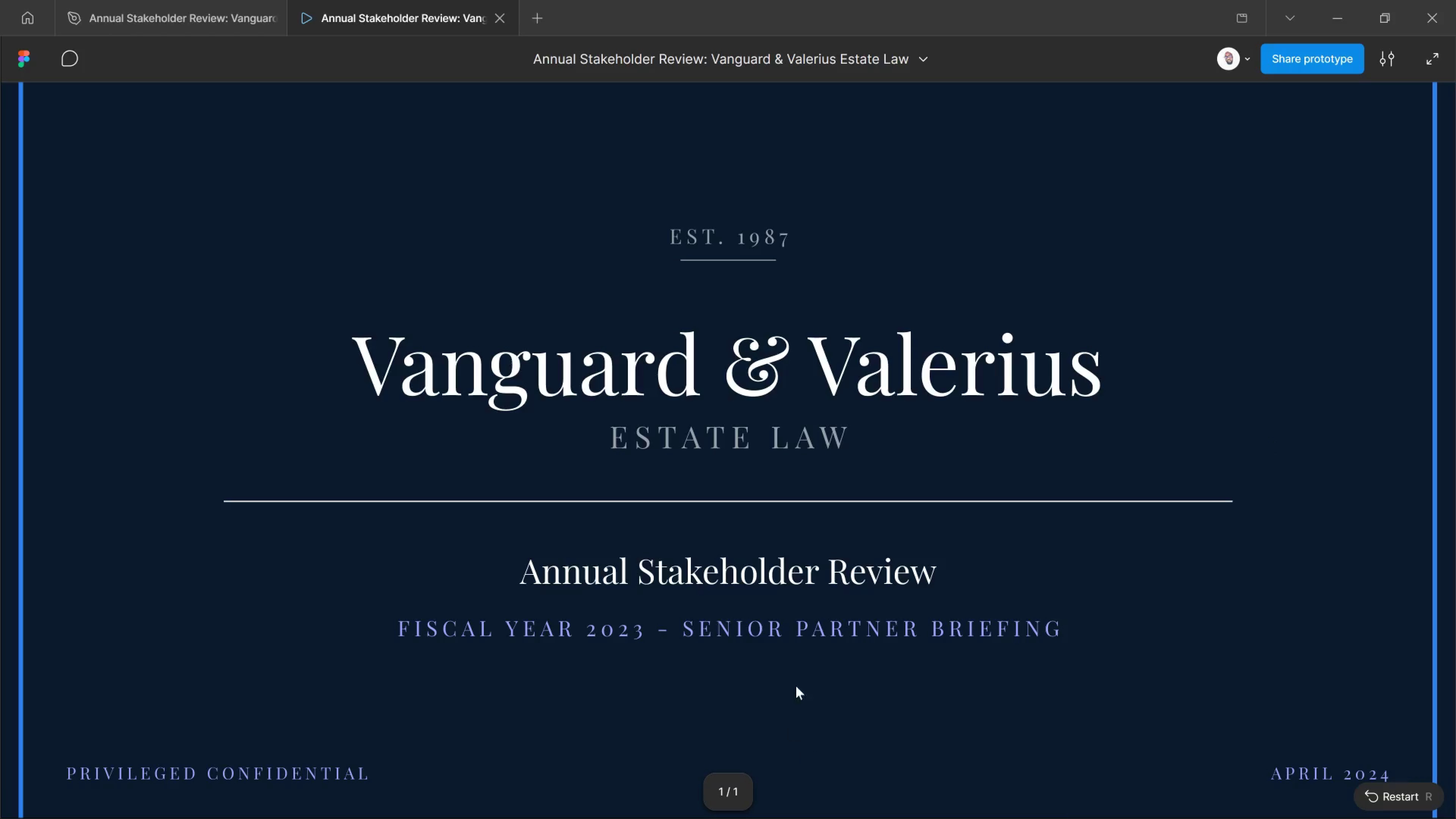 
scroll: coordinate [893, 477], scroll_direction: down, amount: 86.0
 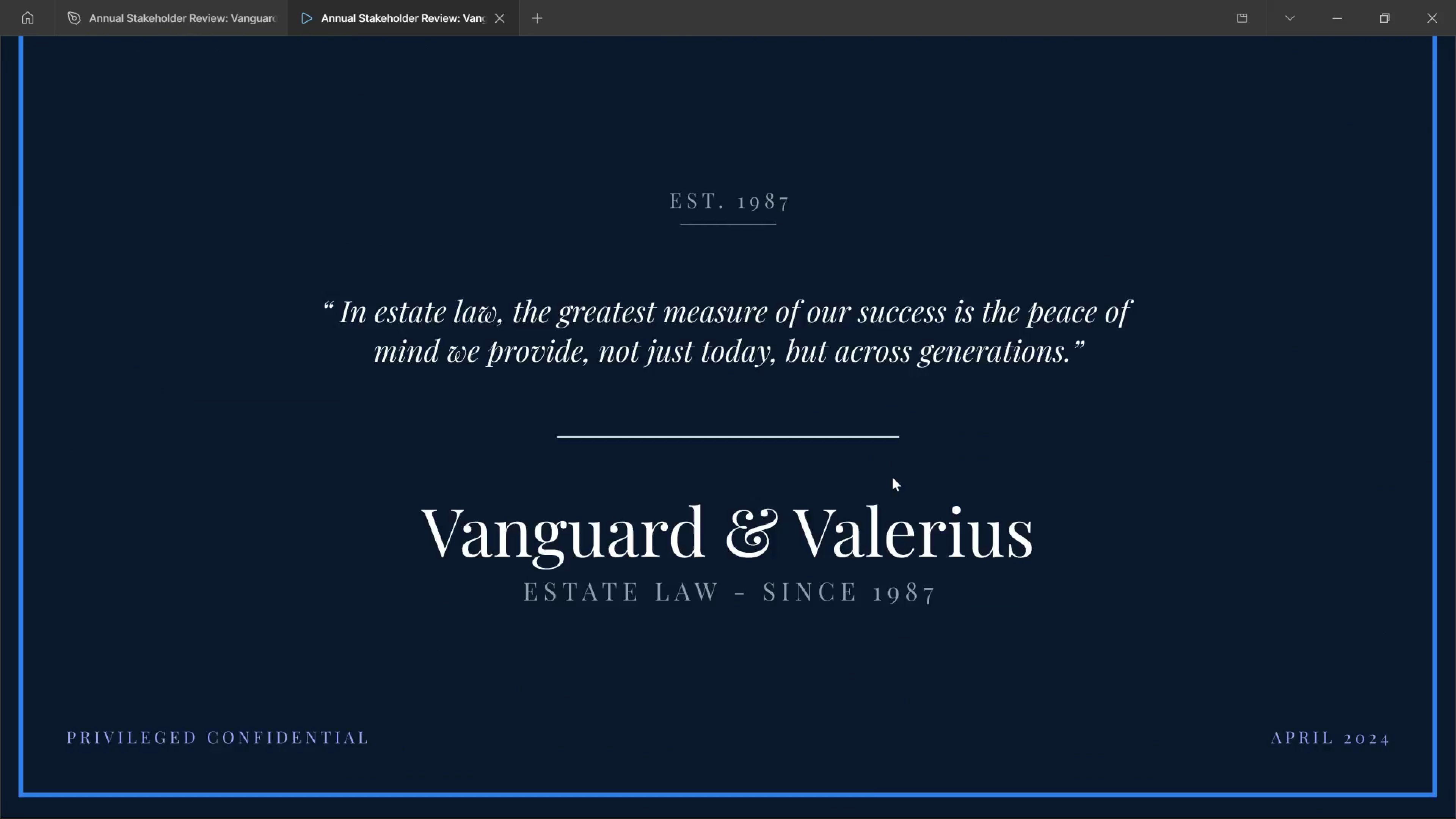 
scroll: coordinate [882, 470], scroll_direction: up, amount: 94.0
 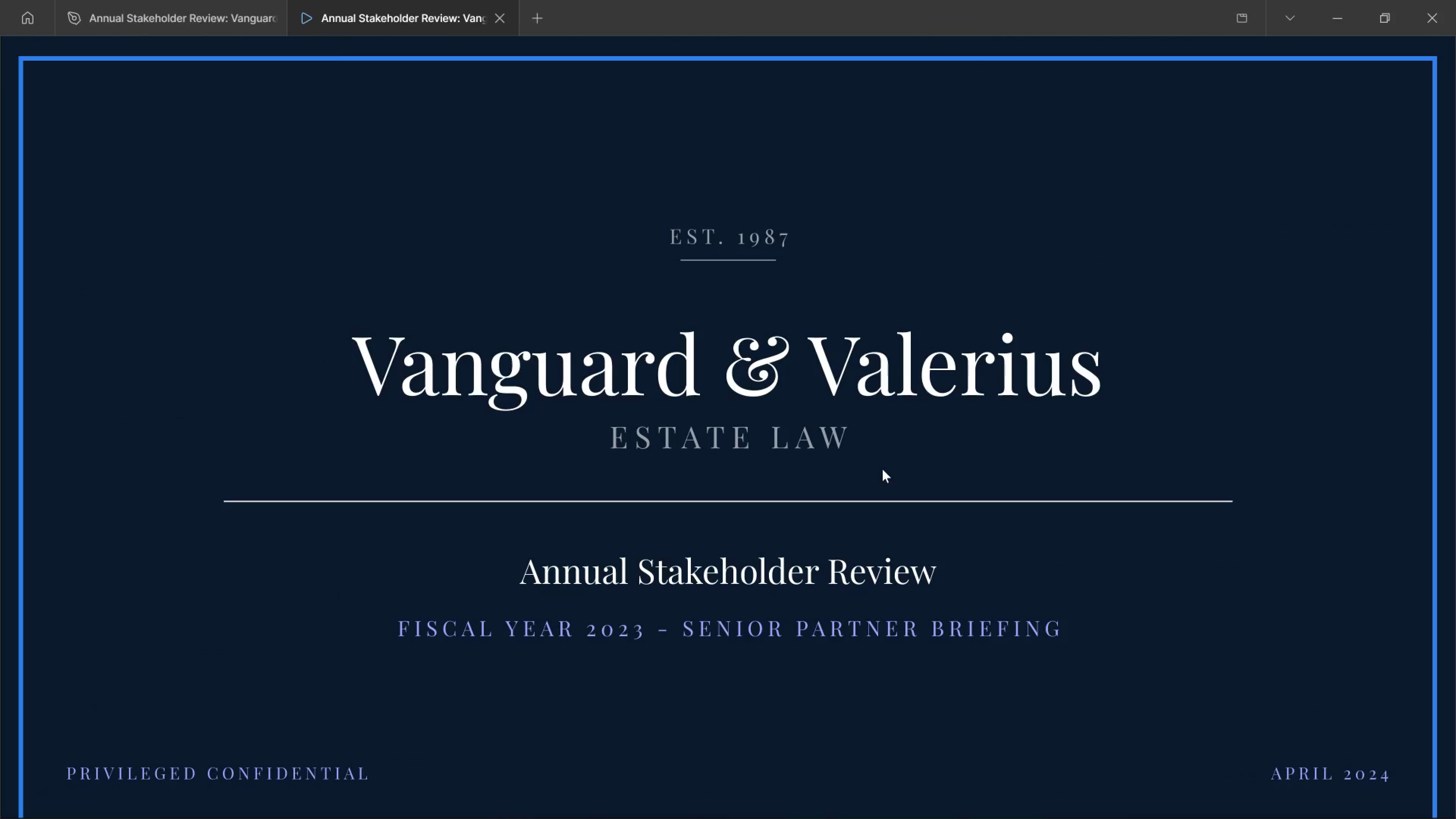 
left_click([882, 469])
 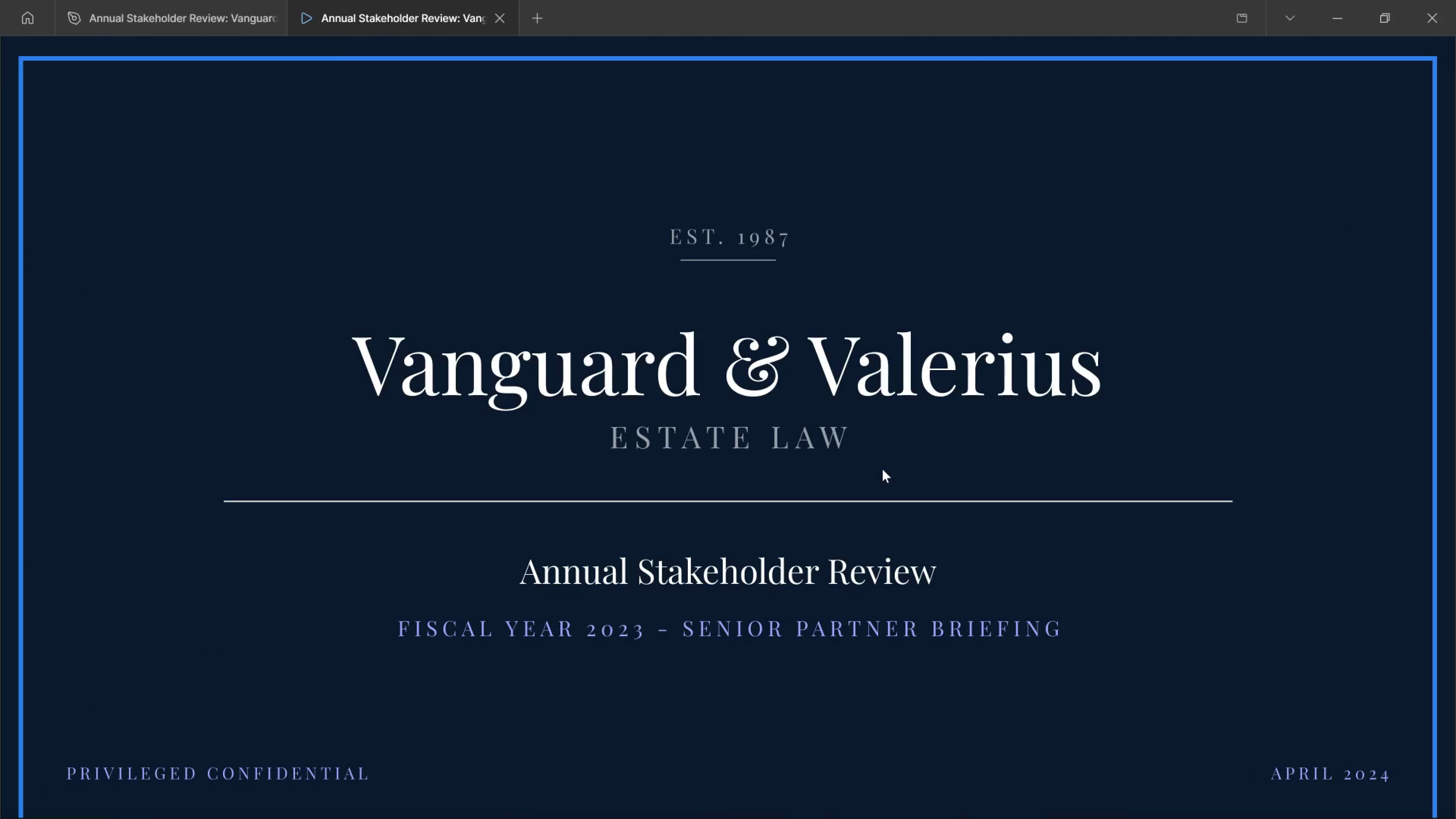 
left_click([882, 469])
 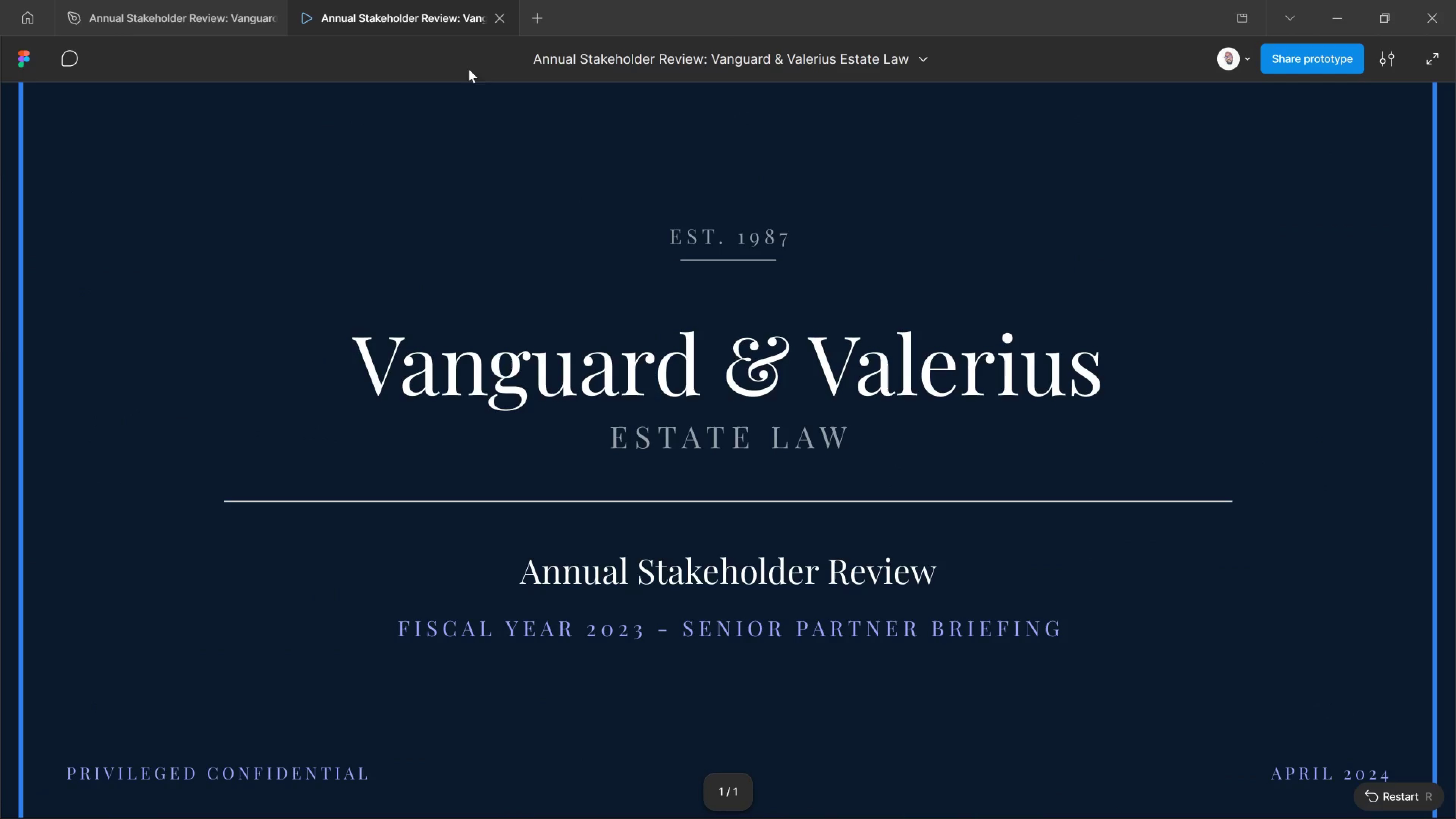 
wait(8.59)
 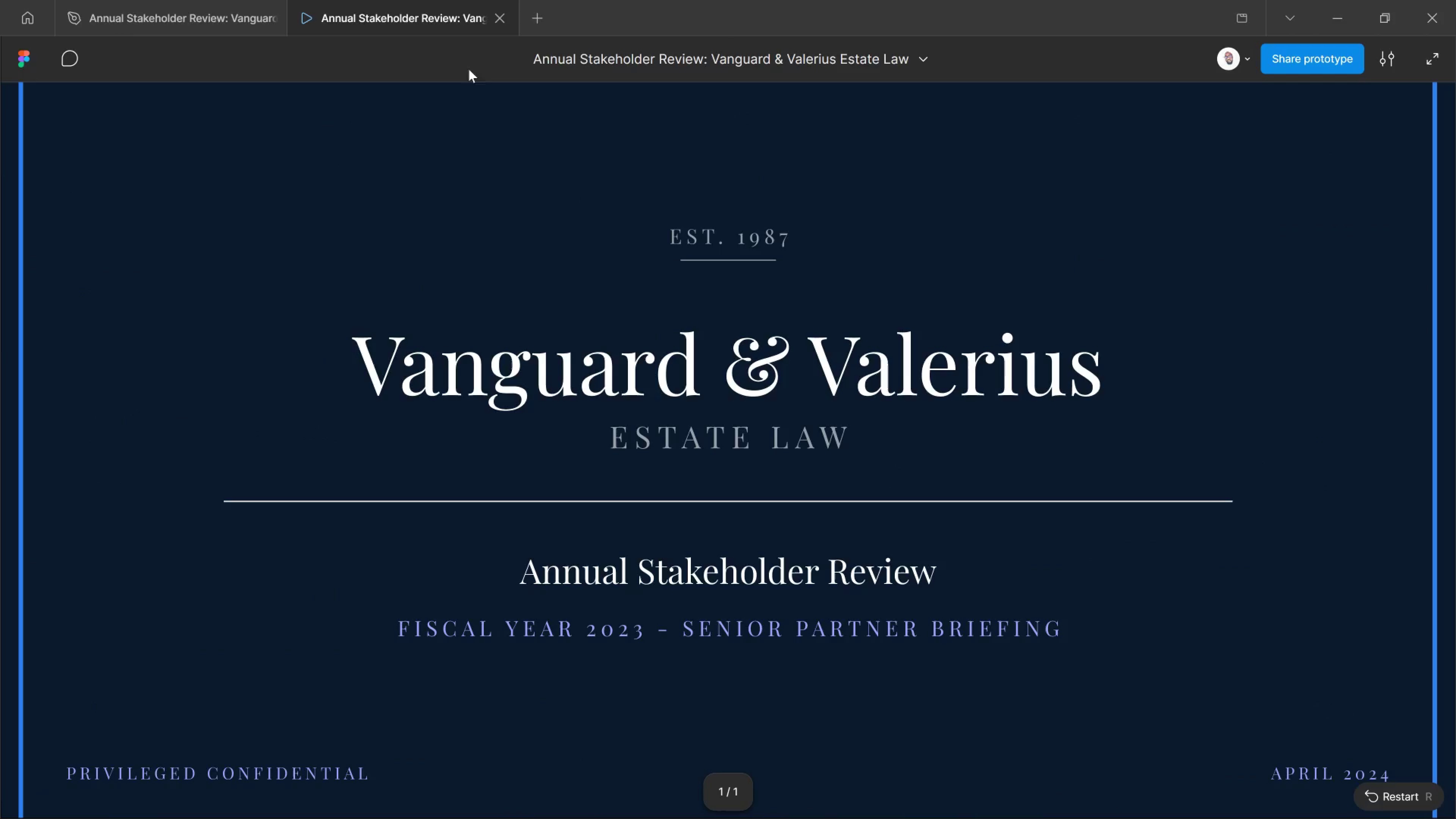 
left_click([491, 13])
 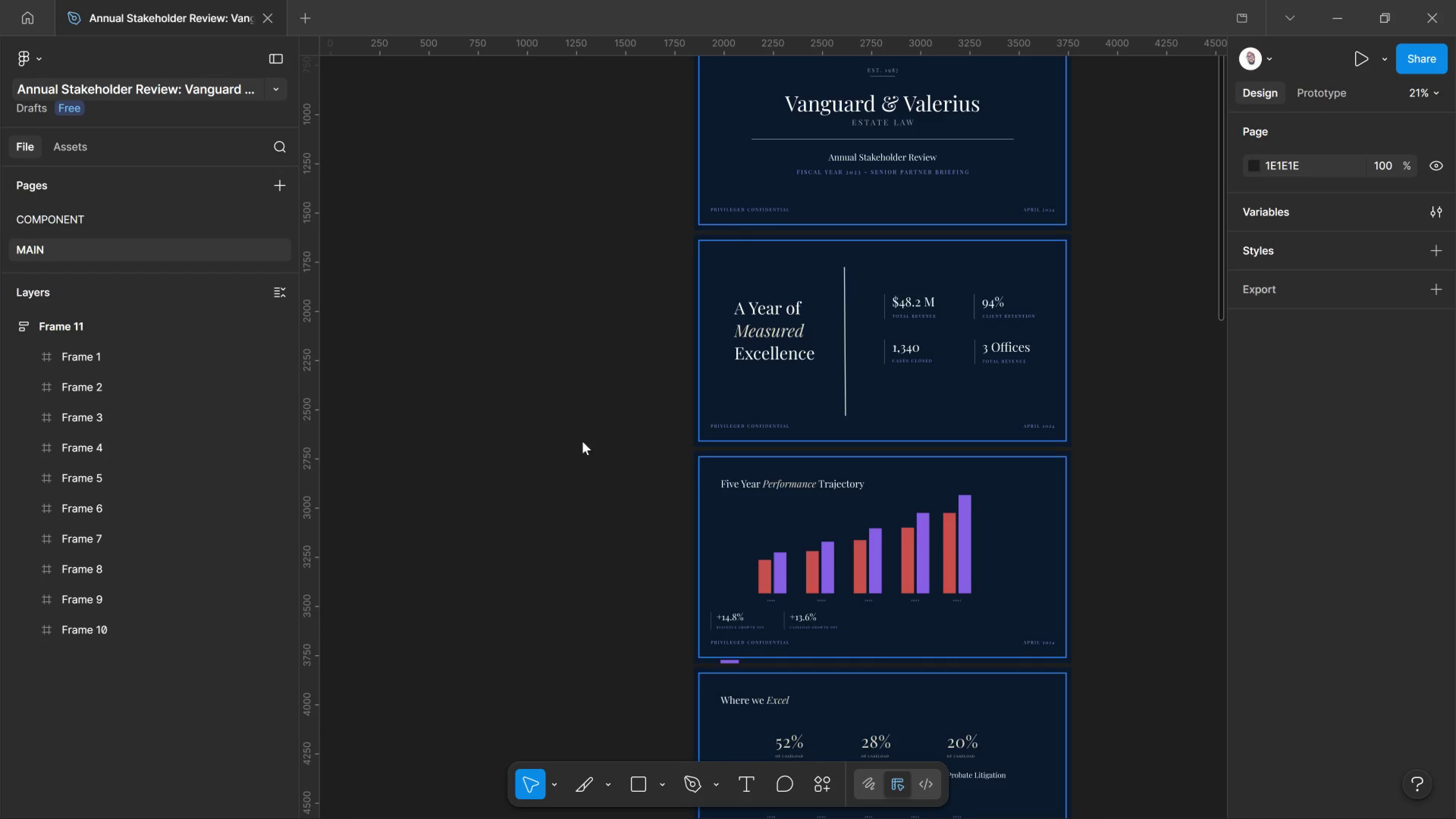 
wait(7.69)
 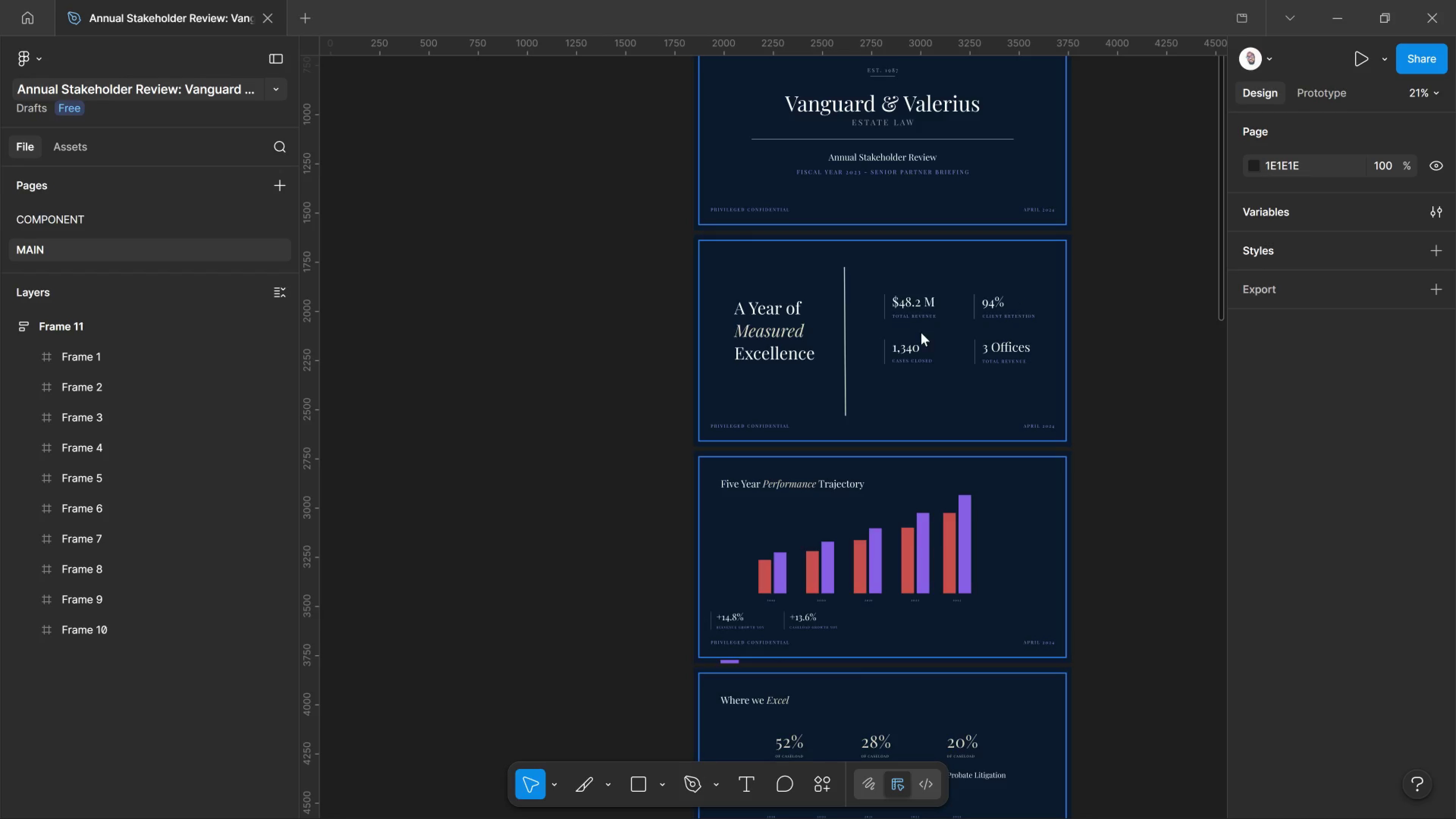 
left_click([77, 332])
 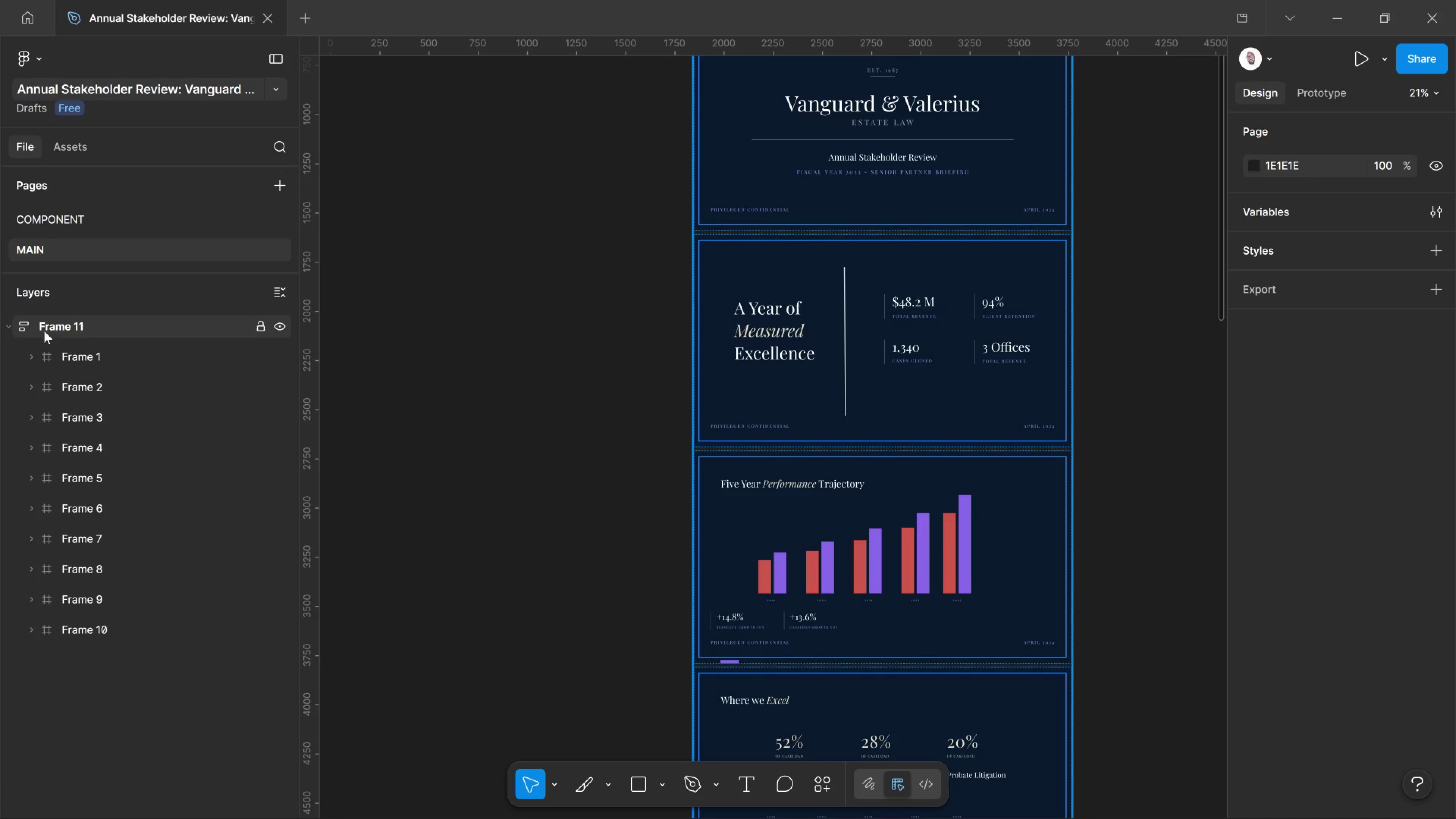 
key(Control+Z)
 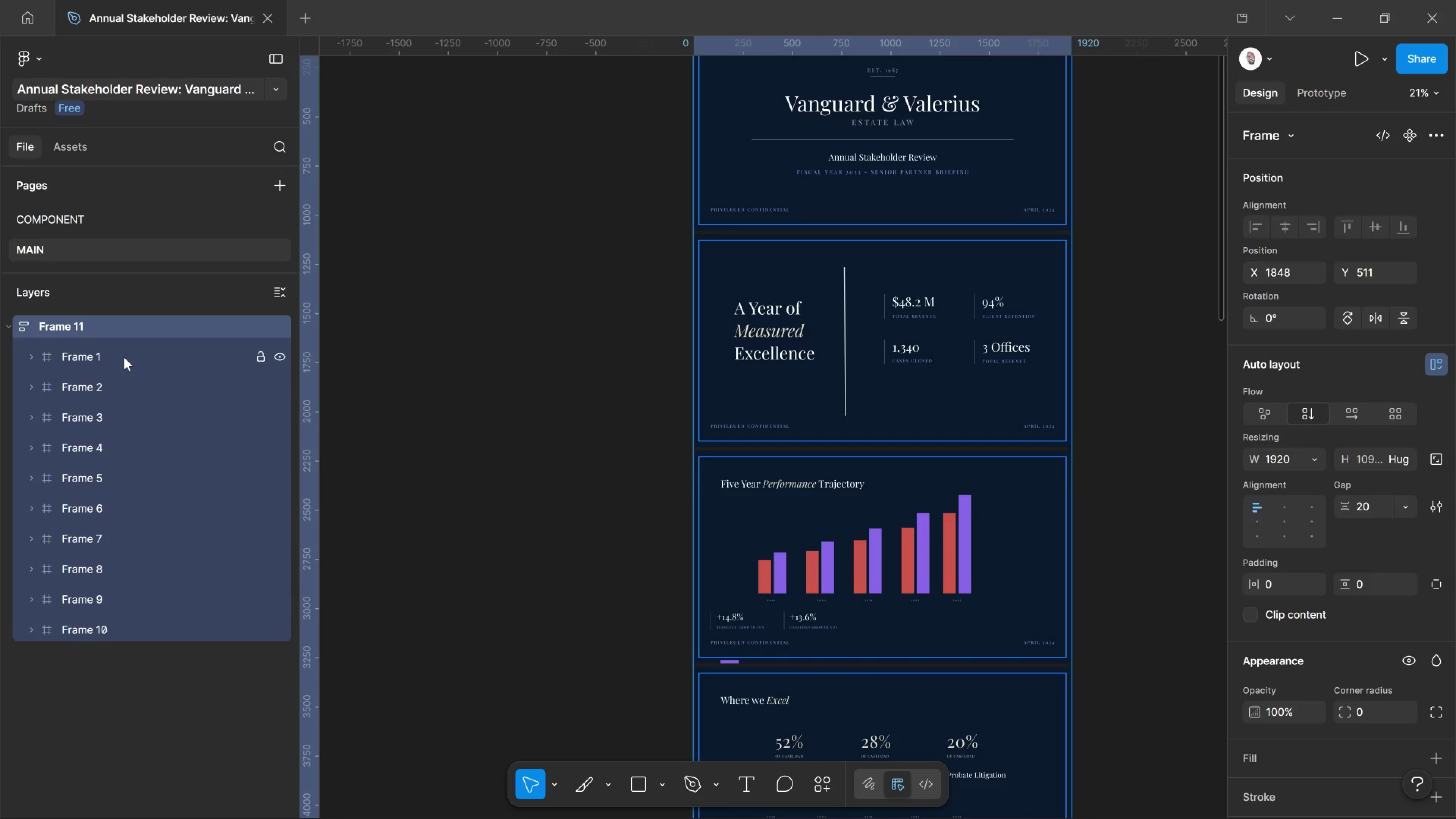 
key(Control+Z)
 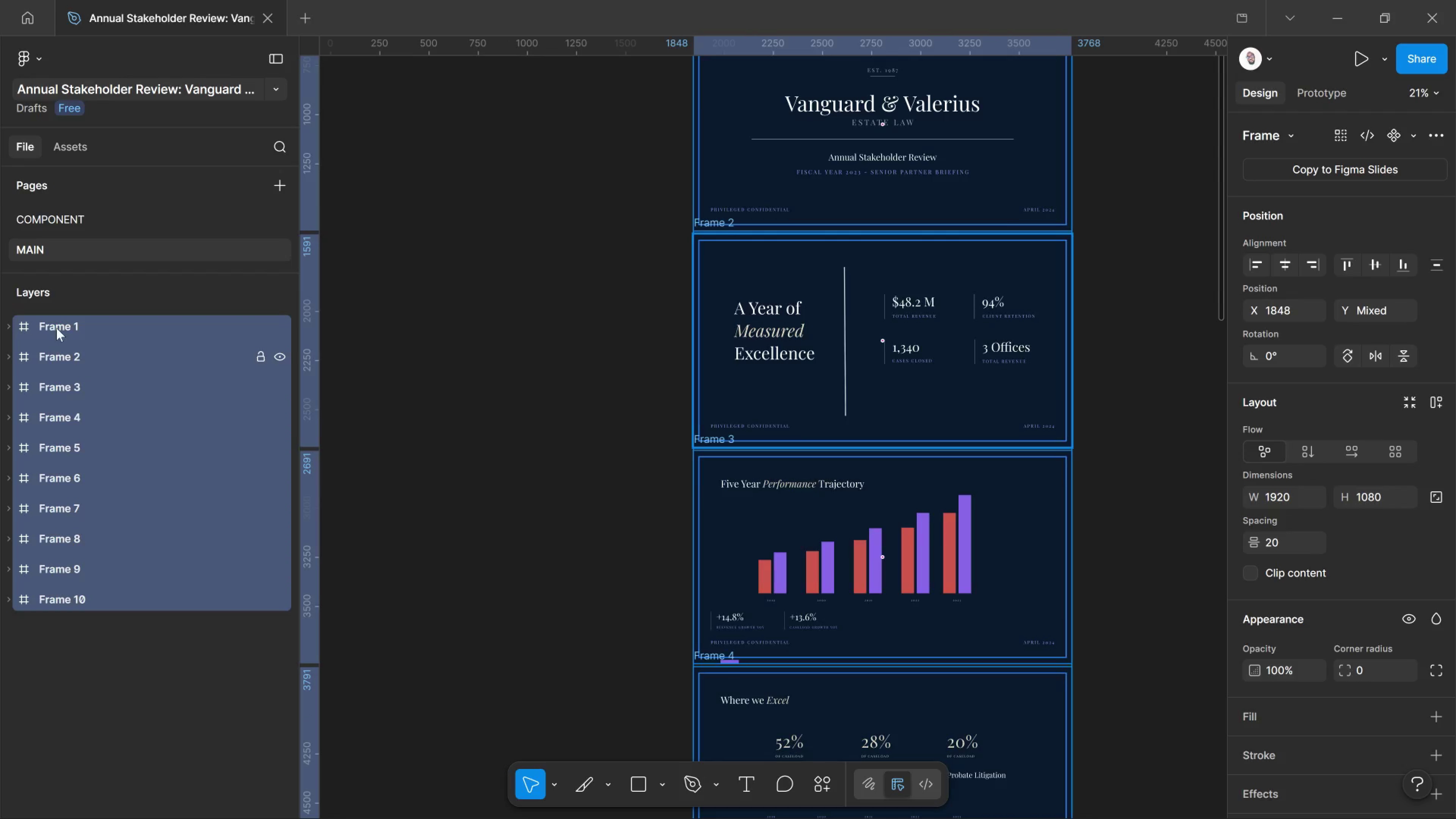 
left_click([56, 328])
 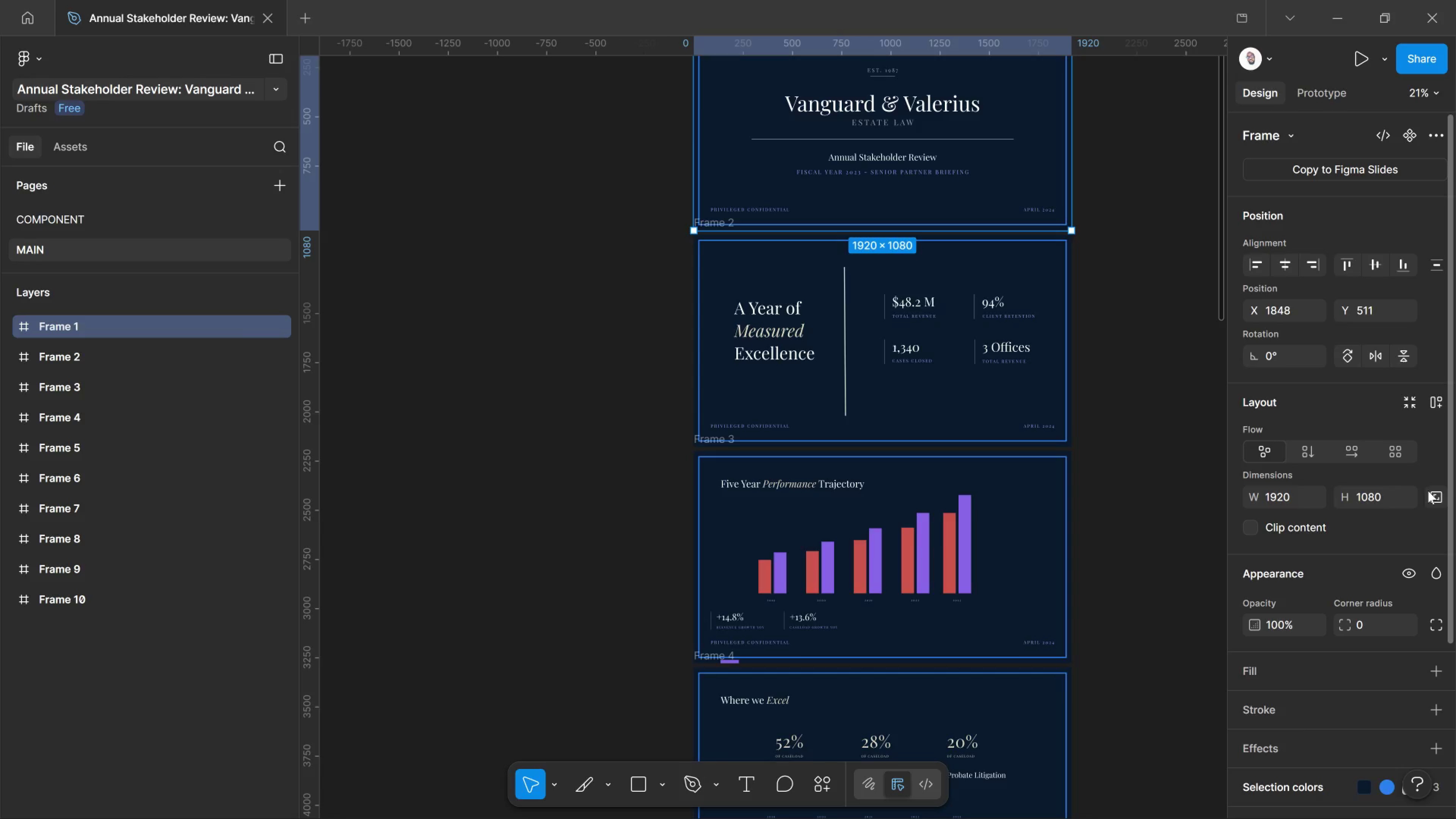 
left_click([1433, 403])
 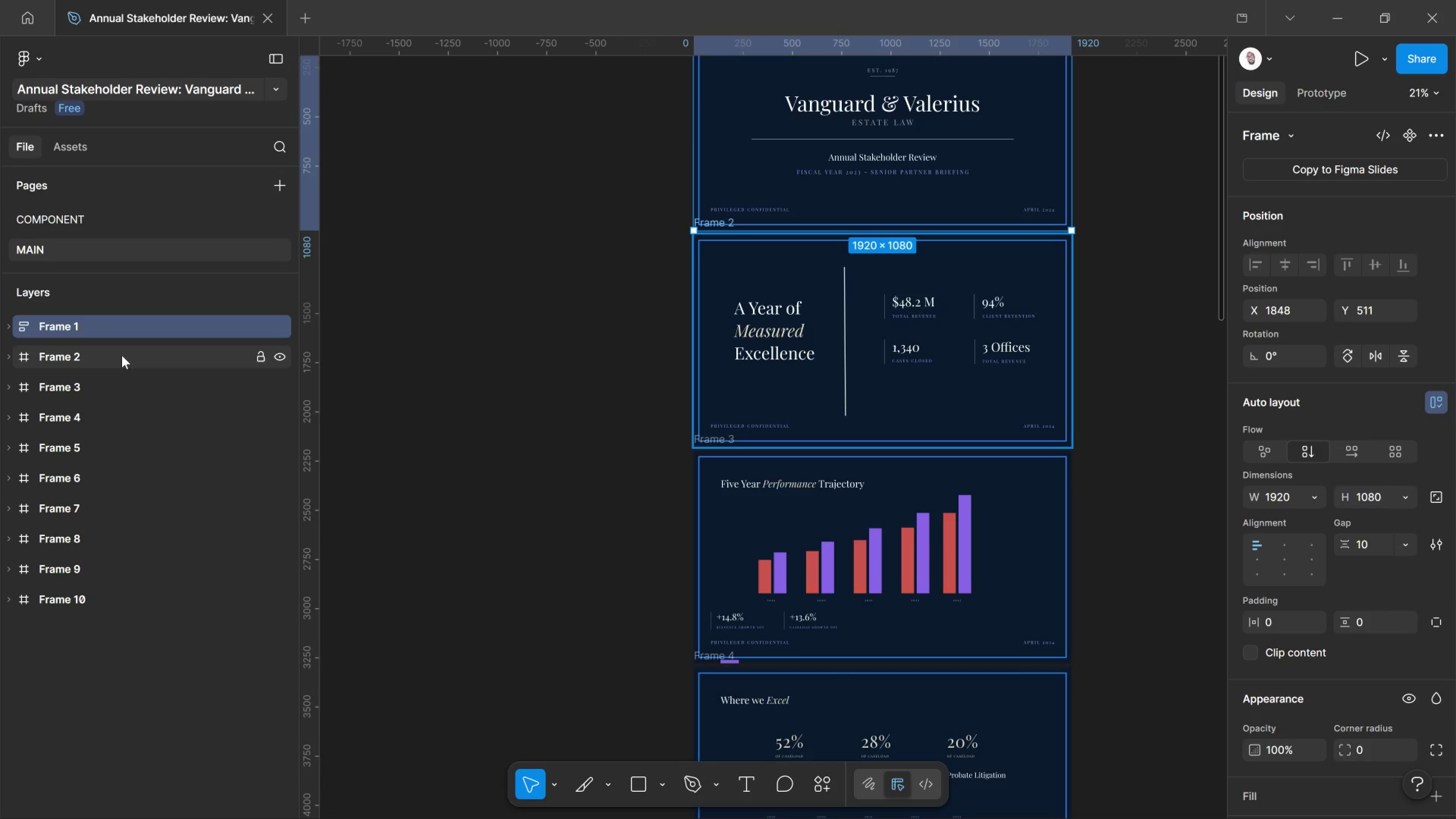 
left_click([125, 353])
 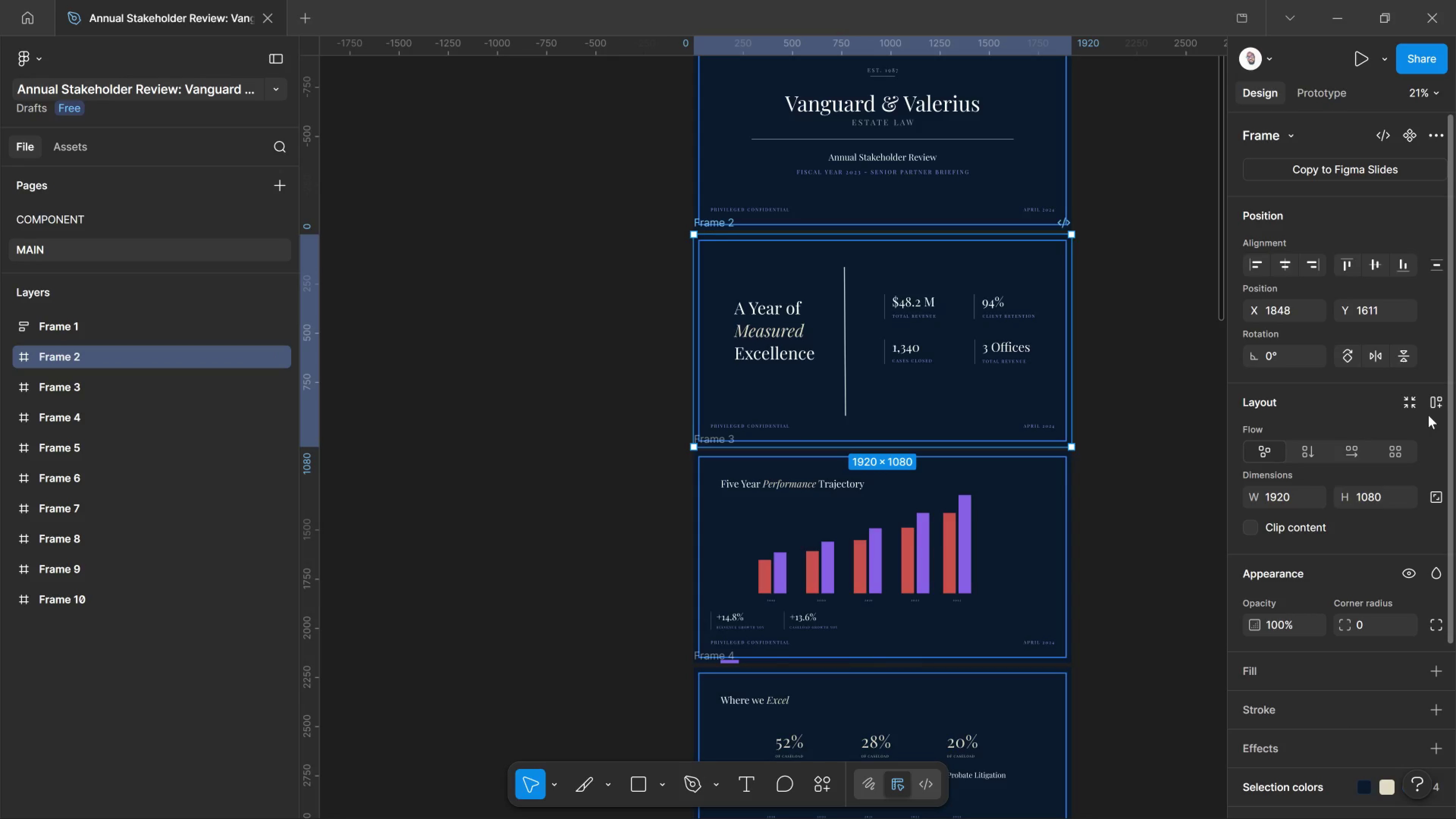 
left_click([1433, 400])
 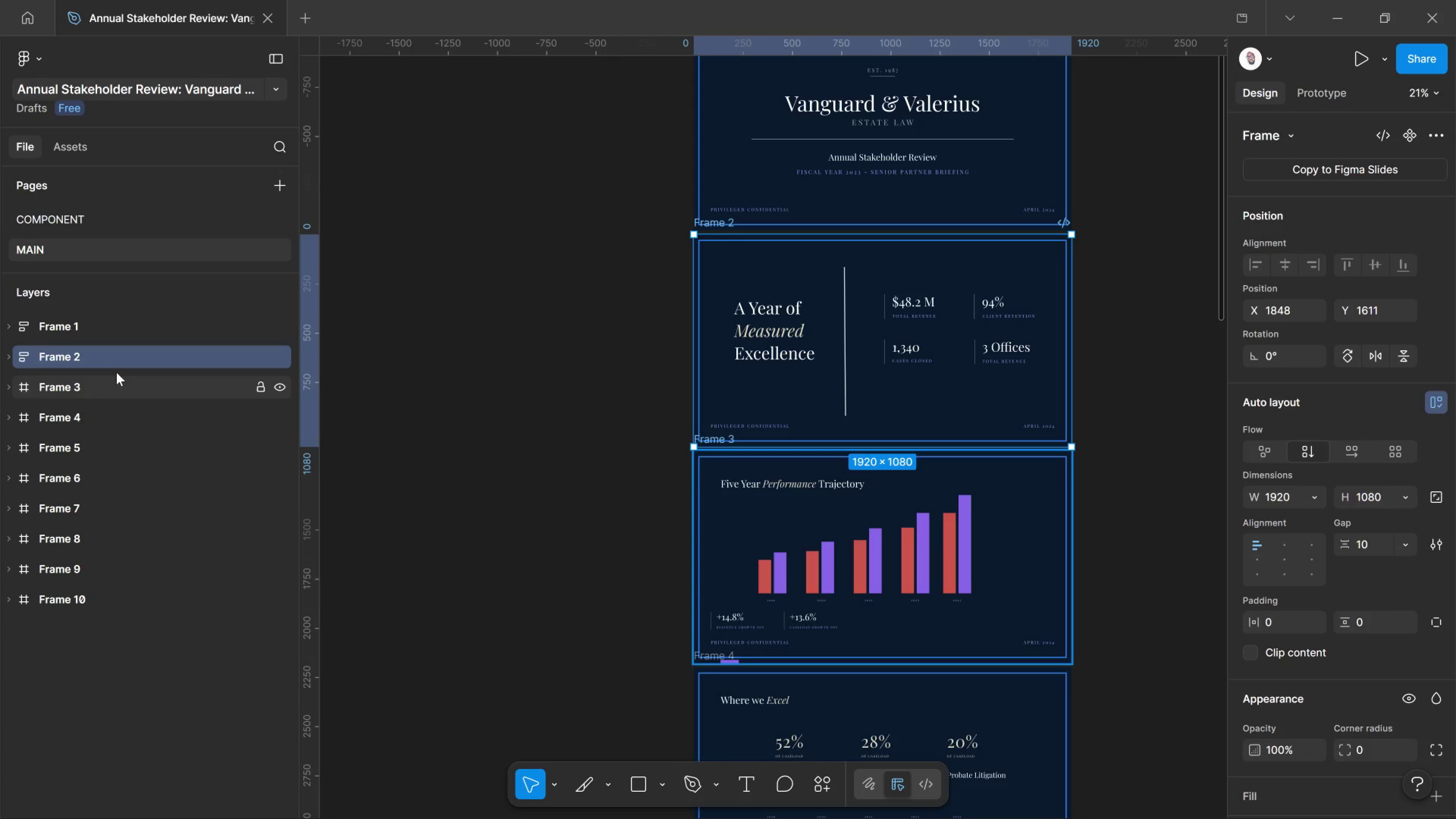 
left_click([116, 372])
 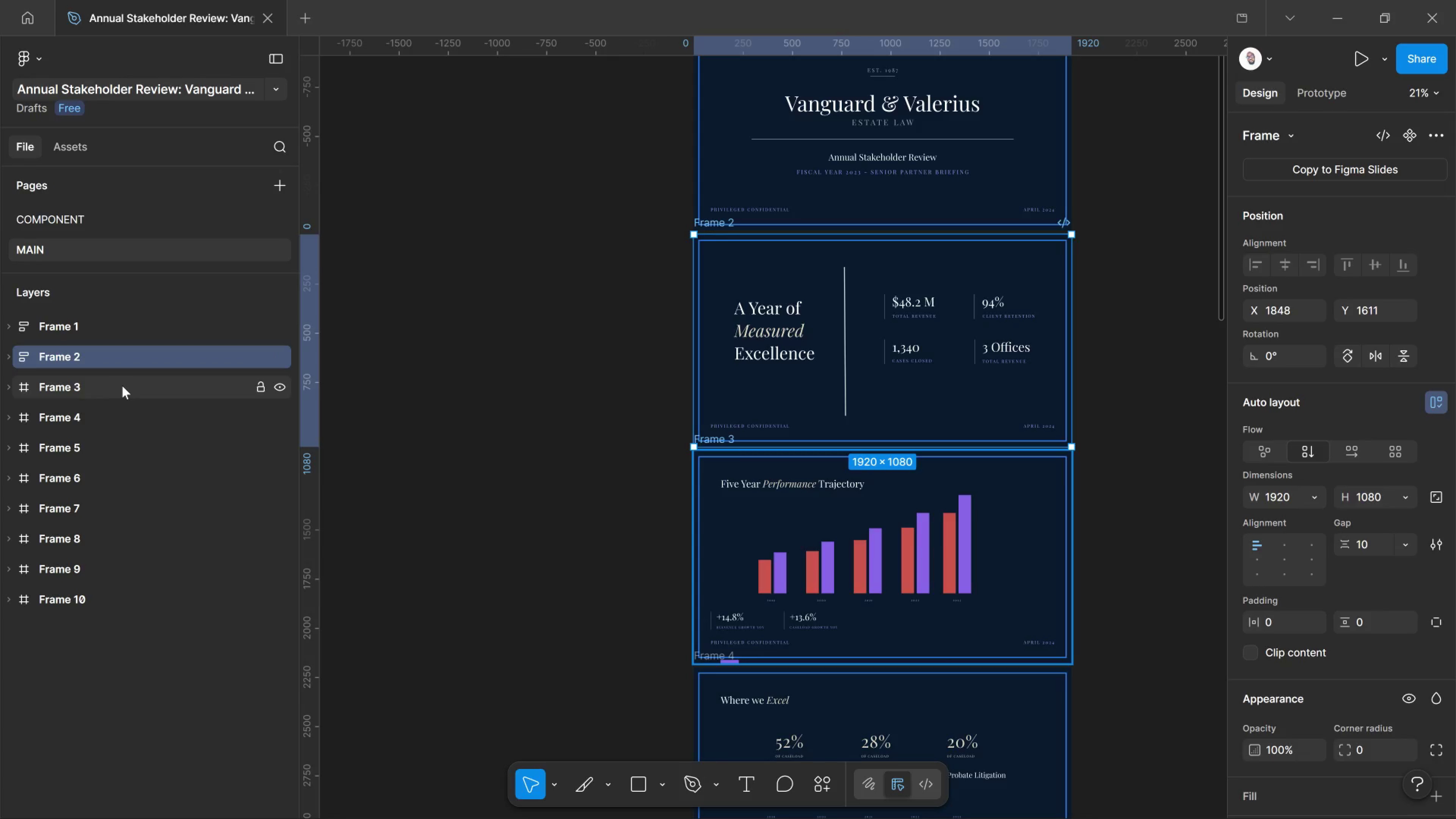 
left_click([123, 386])
 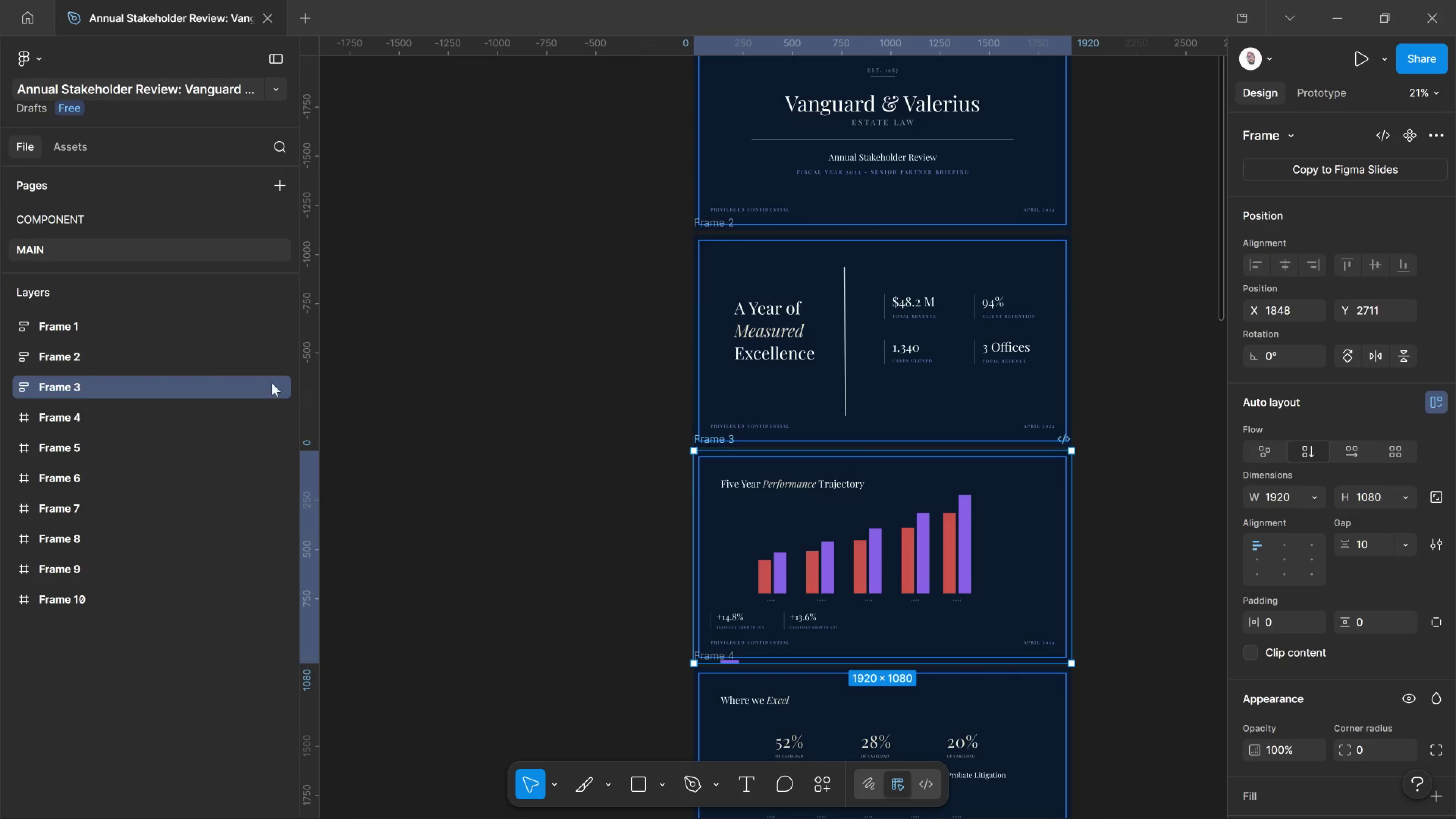 
left_click([137, 408])
 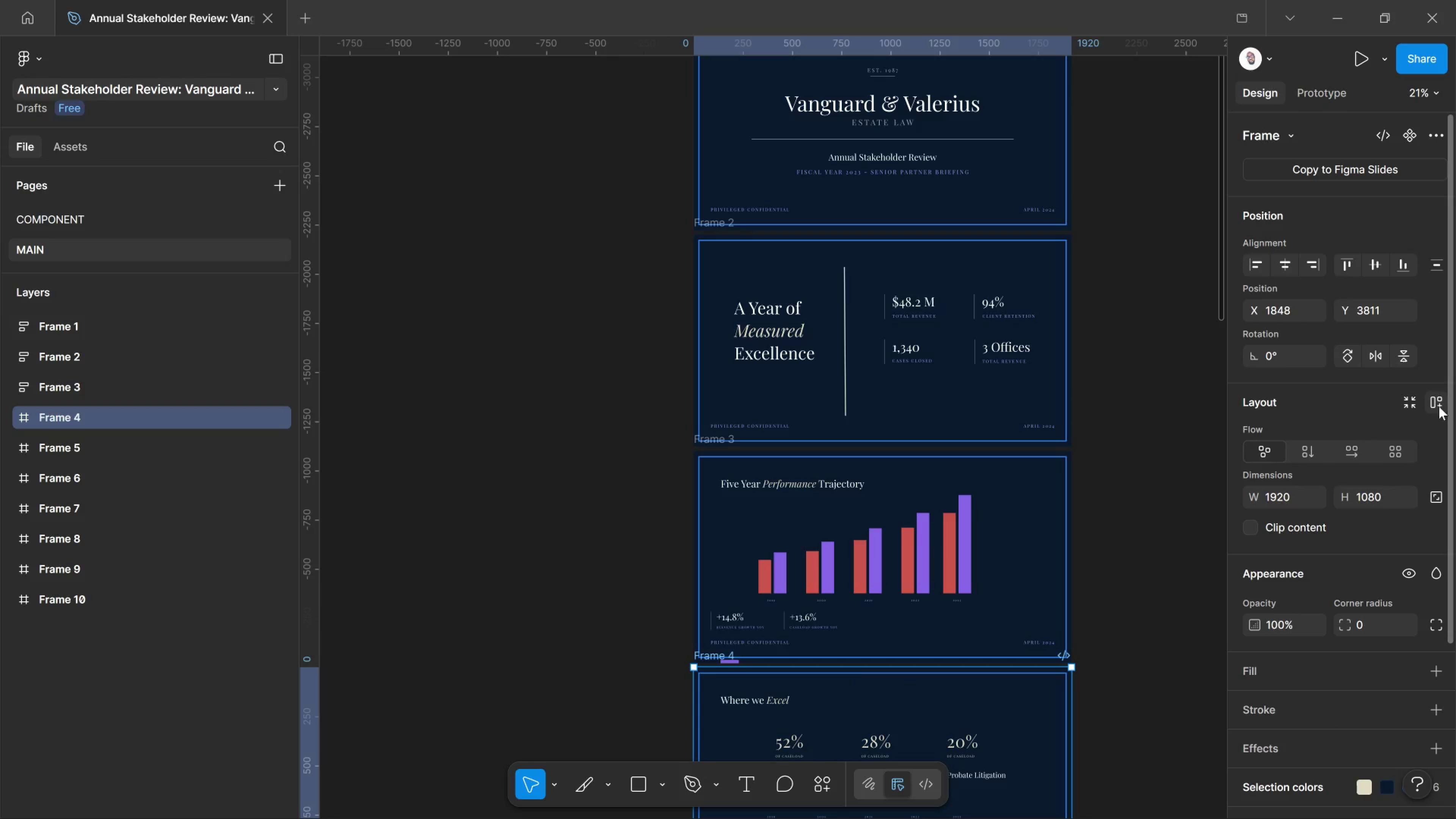 
left_click([1439, 405])
 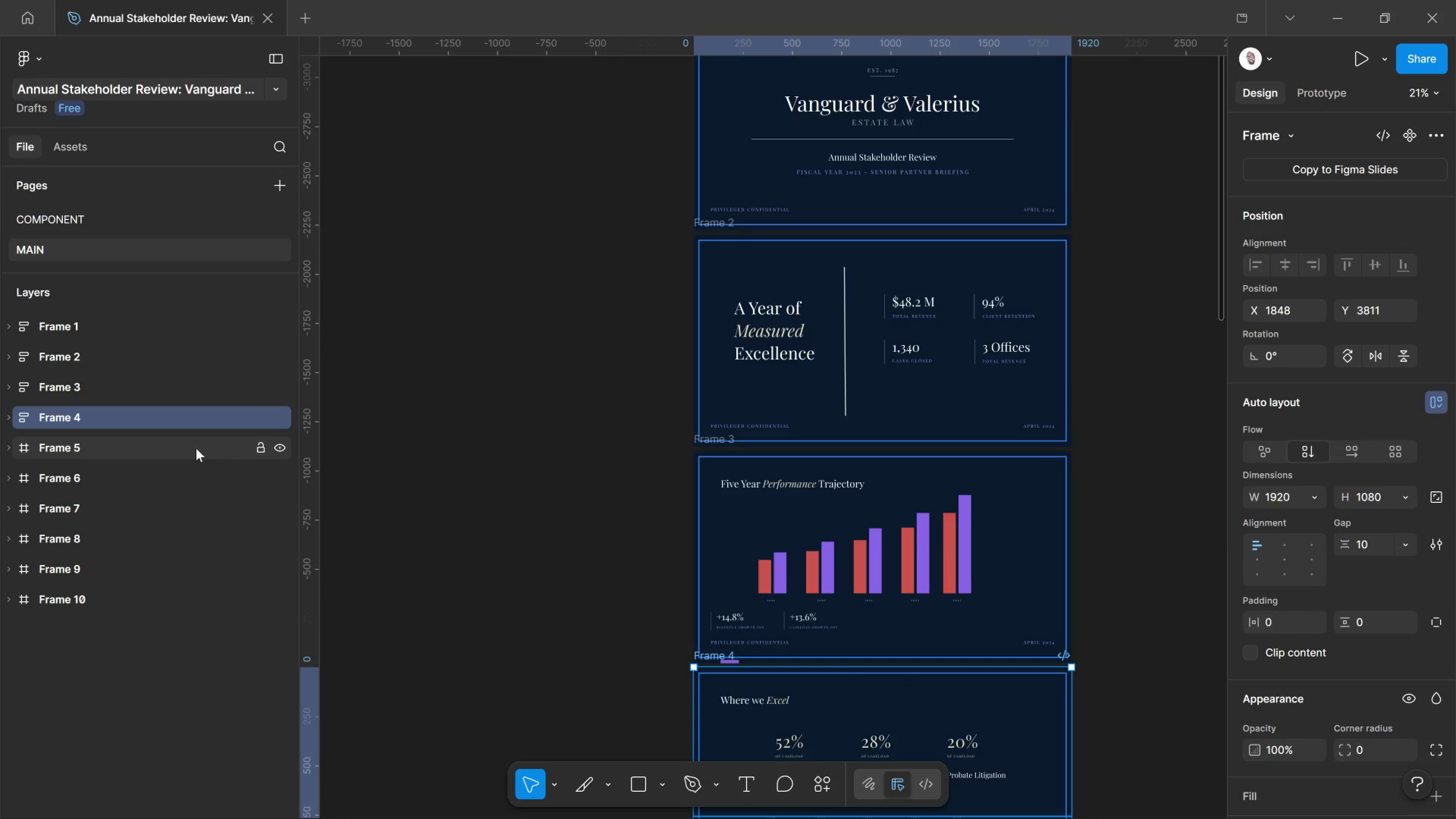 
left_click_drag(start_coordinate=[196, 448], to_coordinate=[196, 450])
 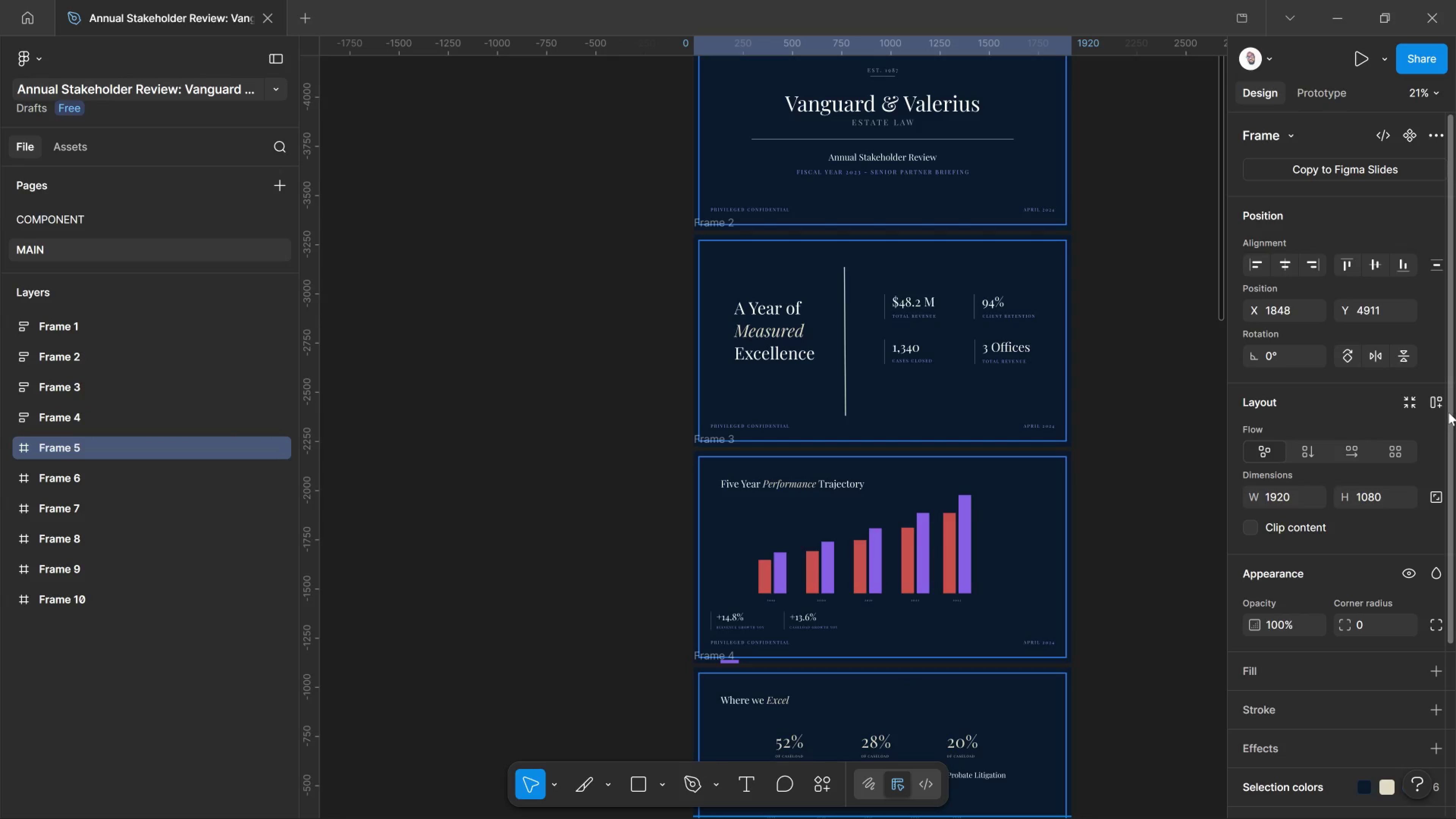 
left_click([1437, 406])
 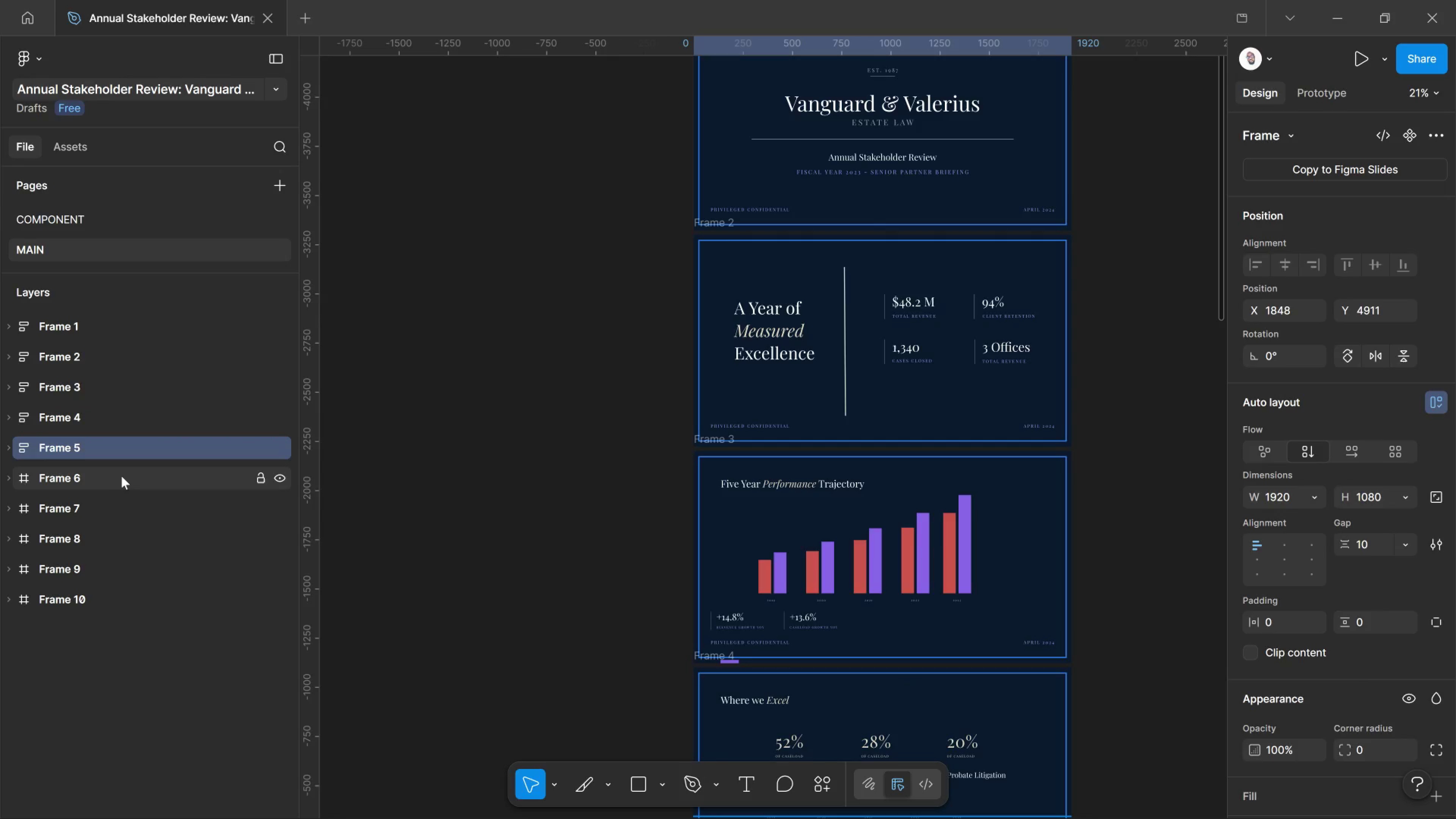 
left_click([119, 476])
 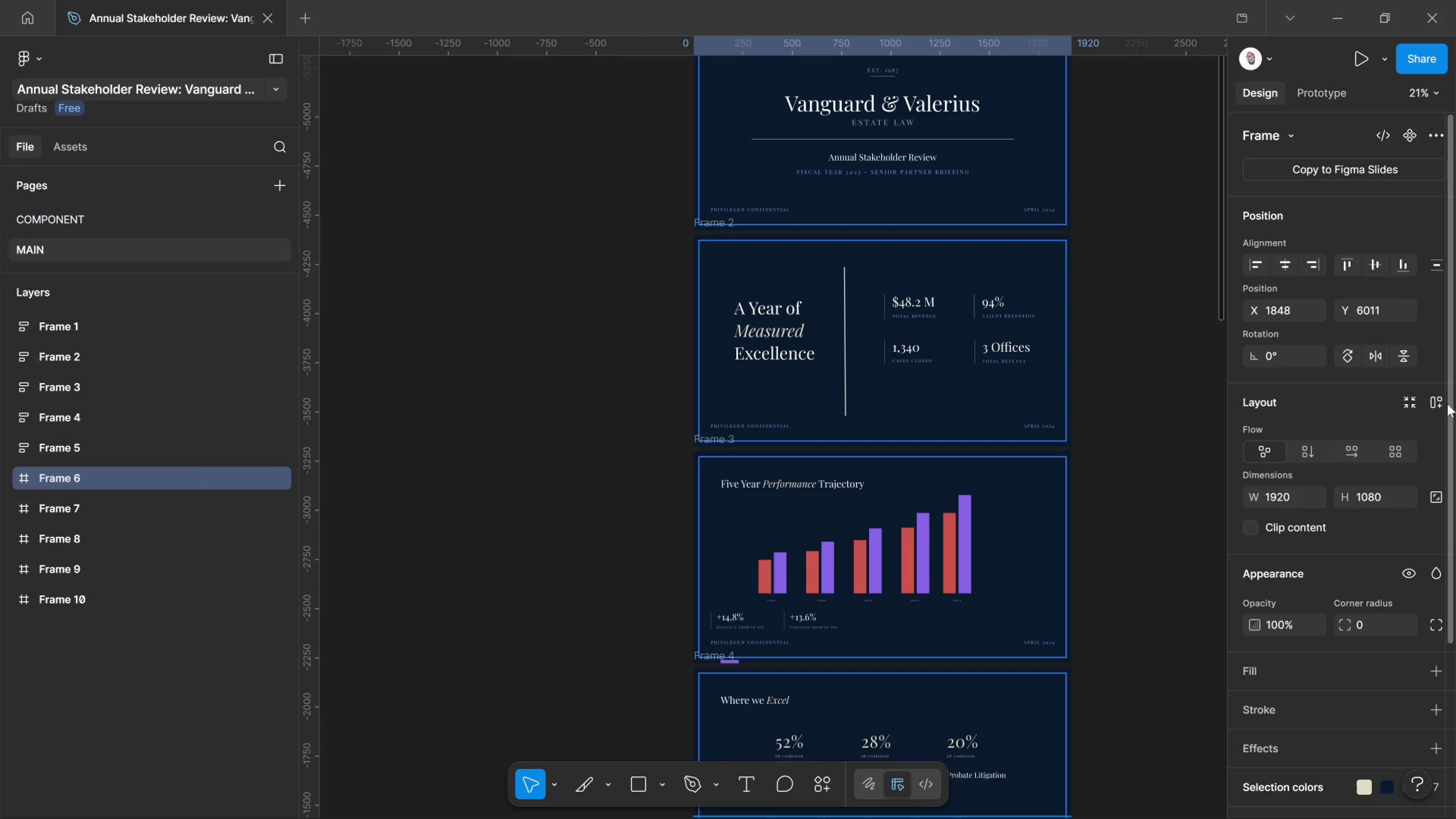 
left_click([1438, 401])
 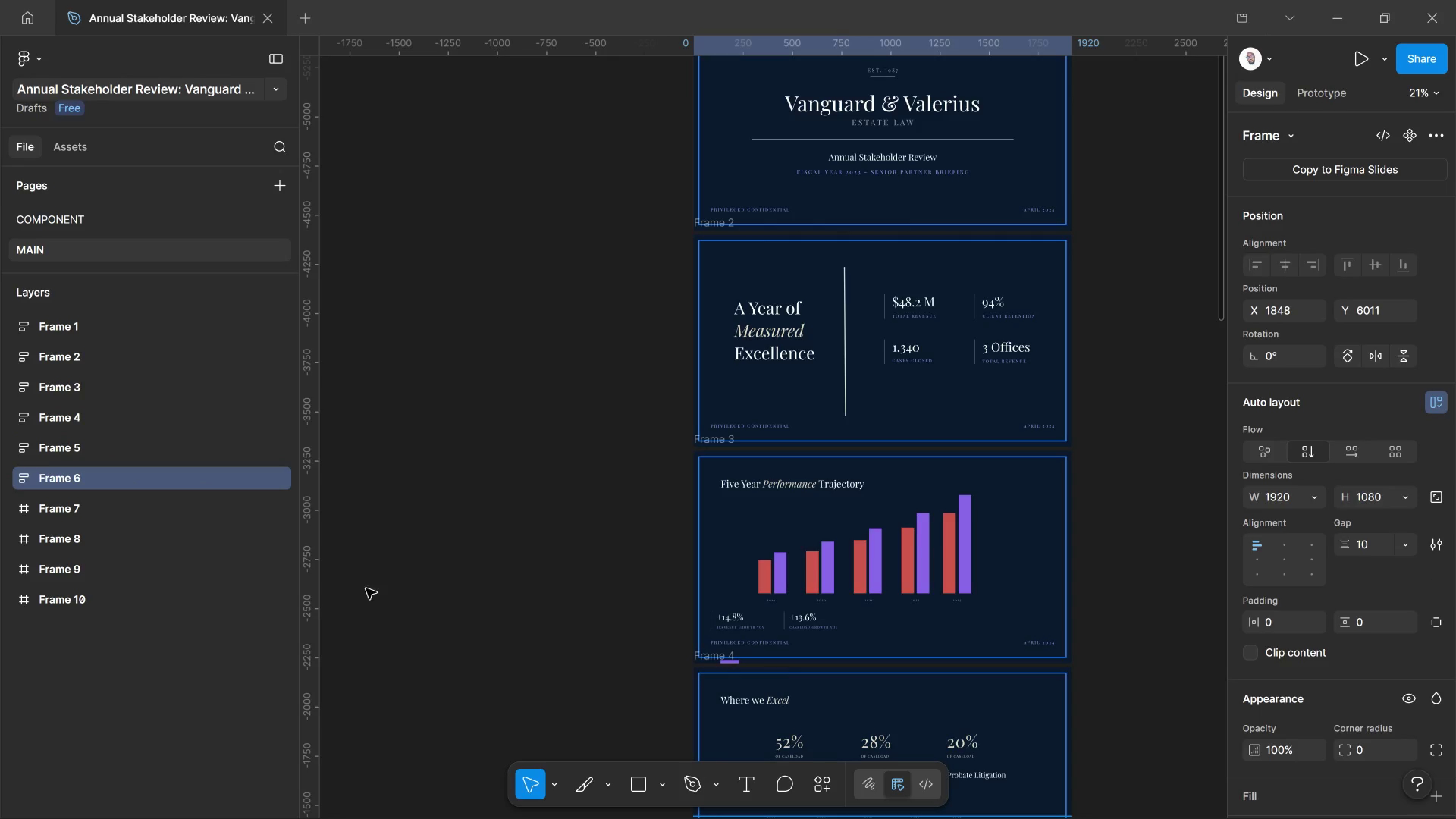 
left_click([209, 519])
 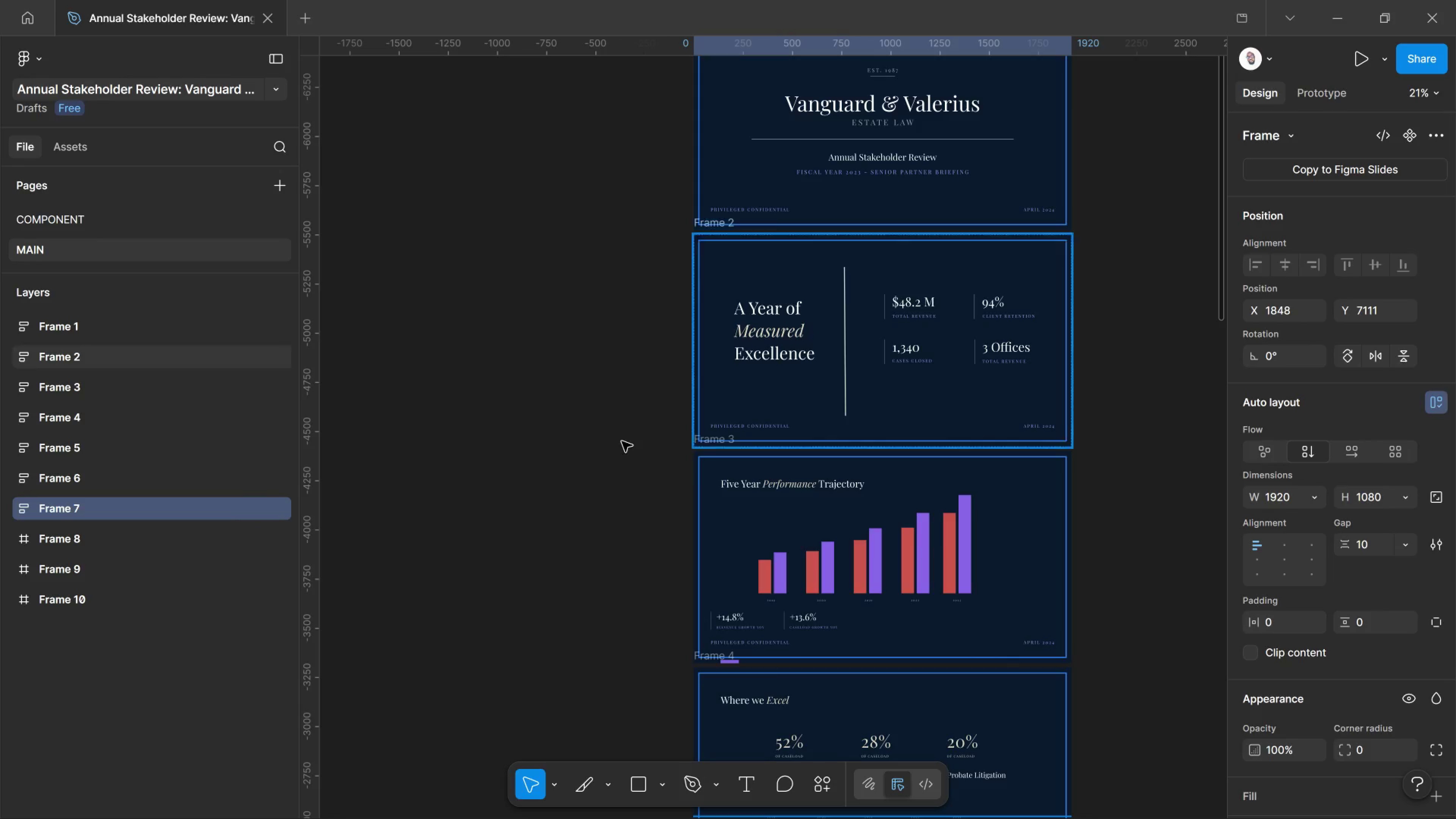 
left_click([85, 533])
 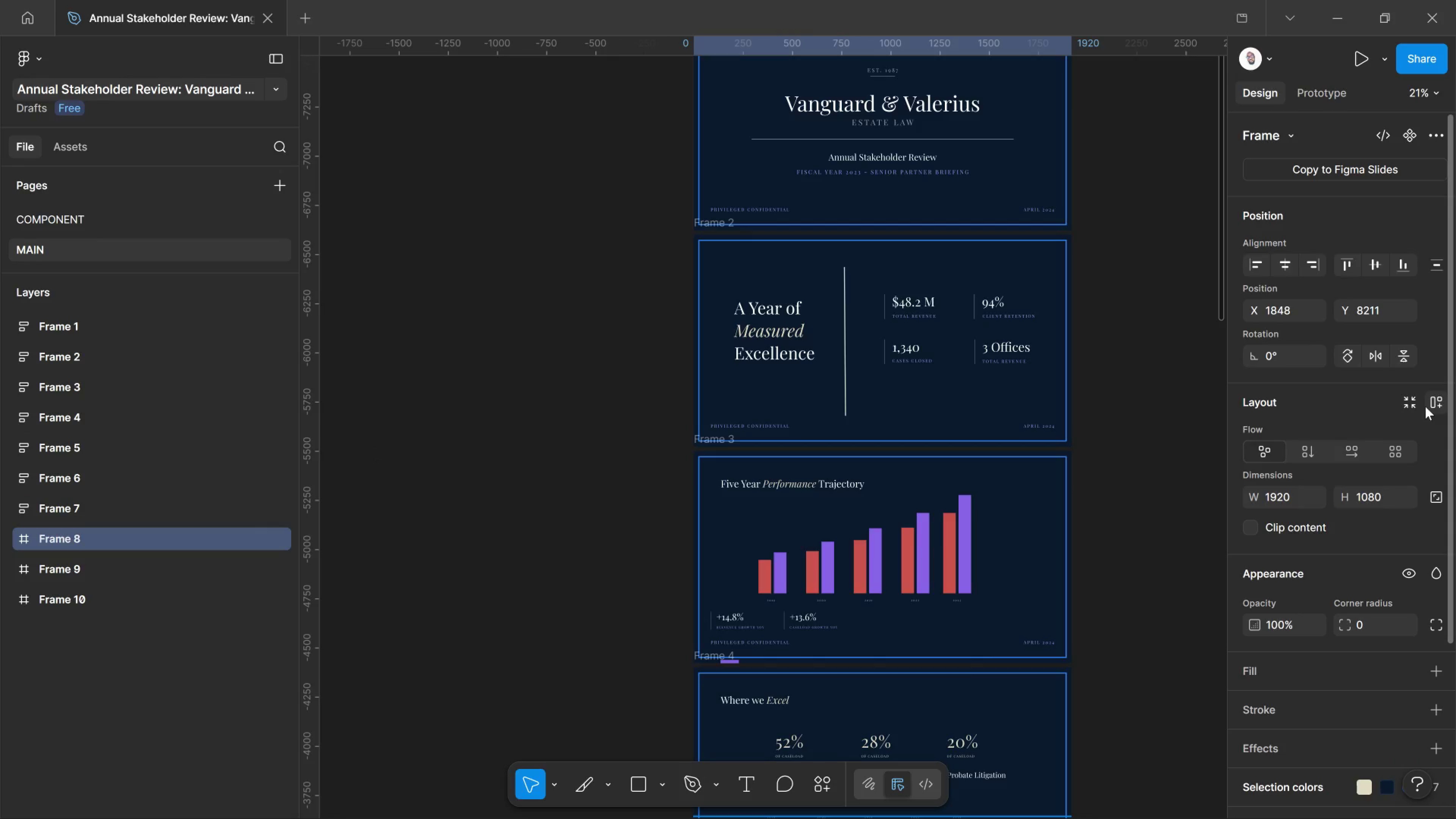 
left_click([1428, 405])
 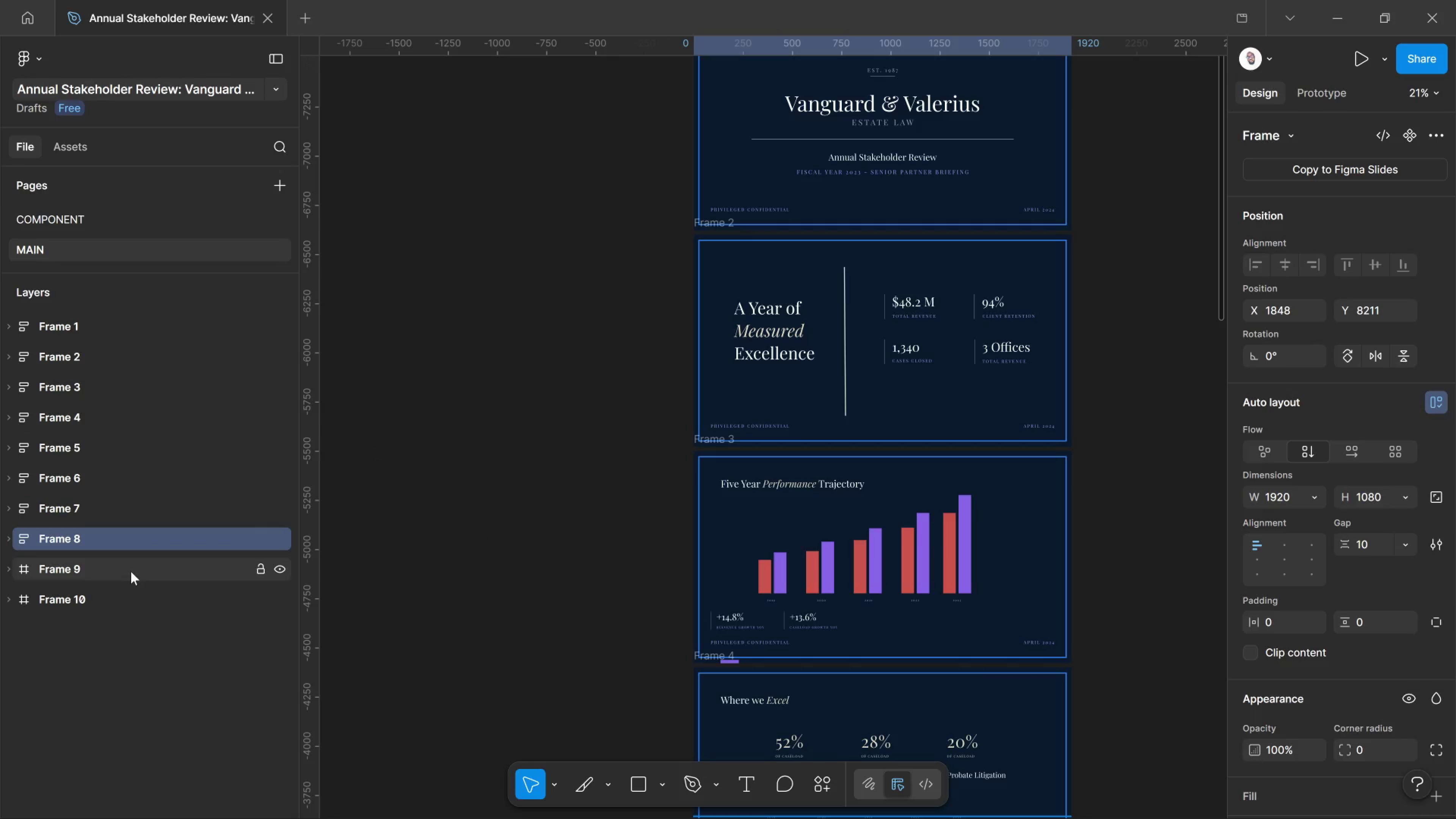 
left_click([129, 571])
 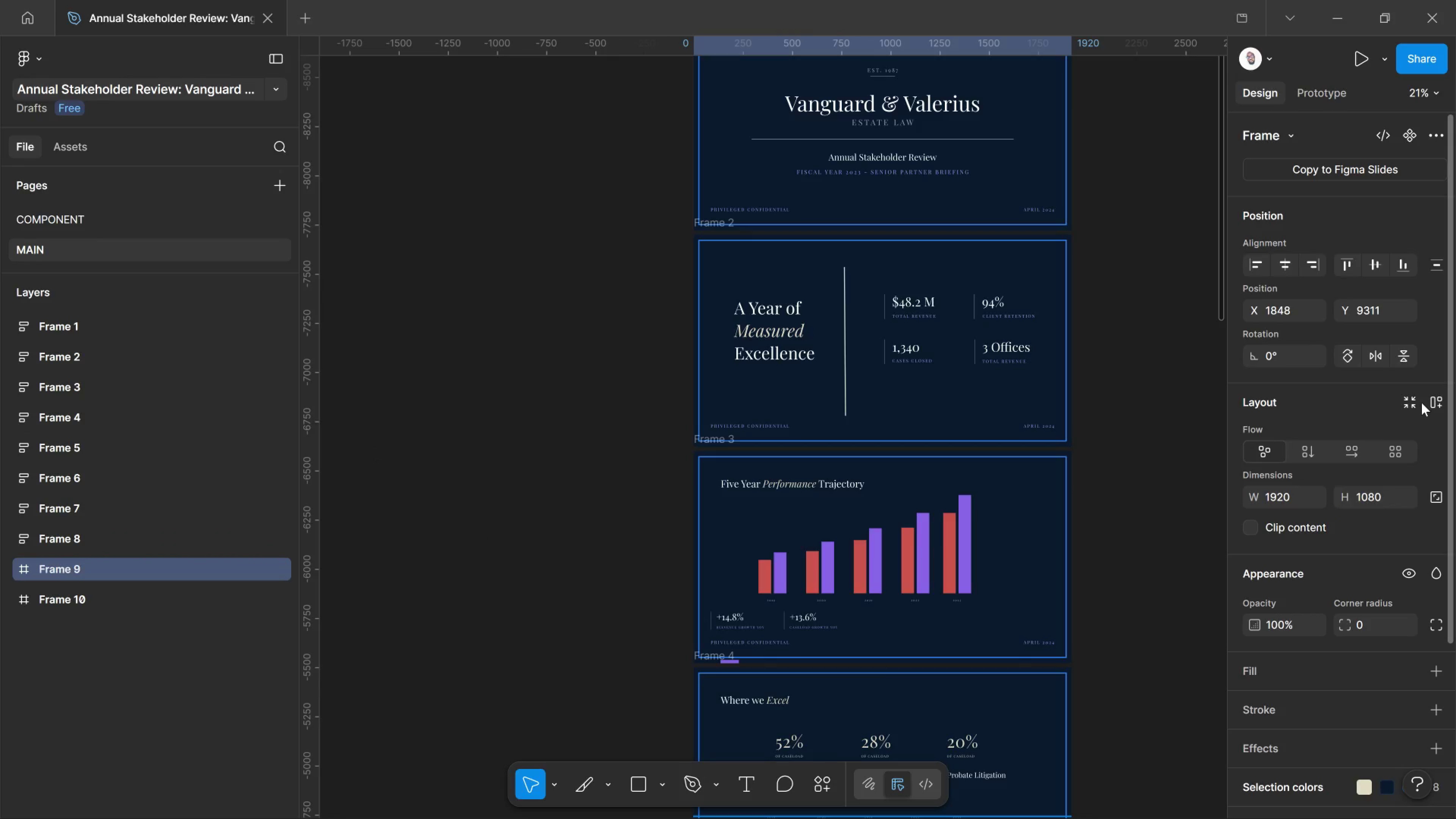 
left_click_drag(start_coordinate=[1432, 402], to_coordinate=[1435, 402])
 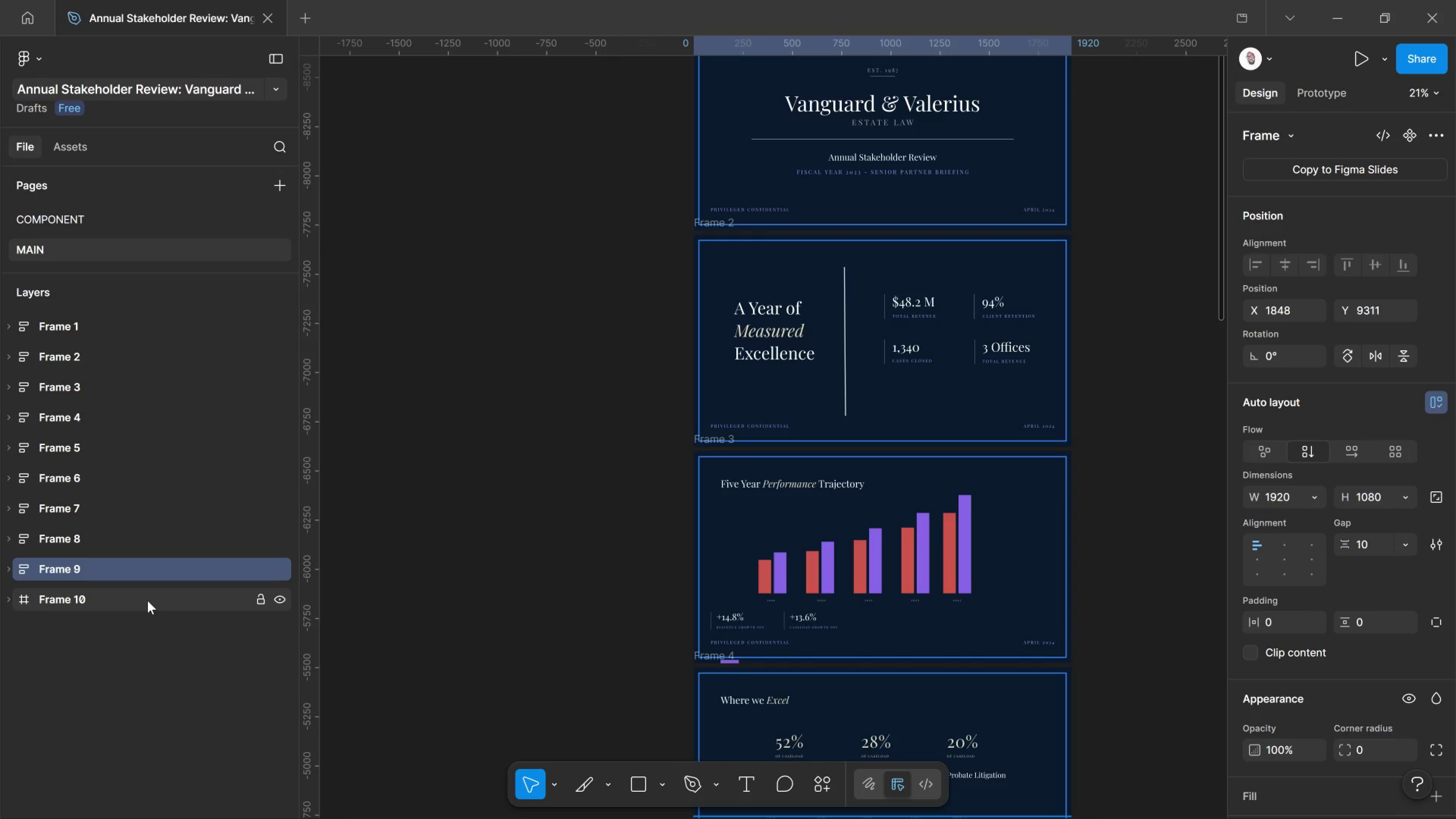 
left_click([147, 601])
 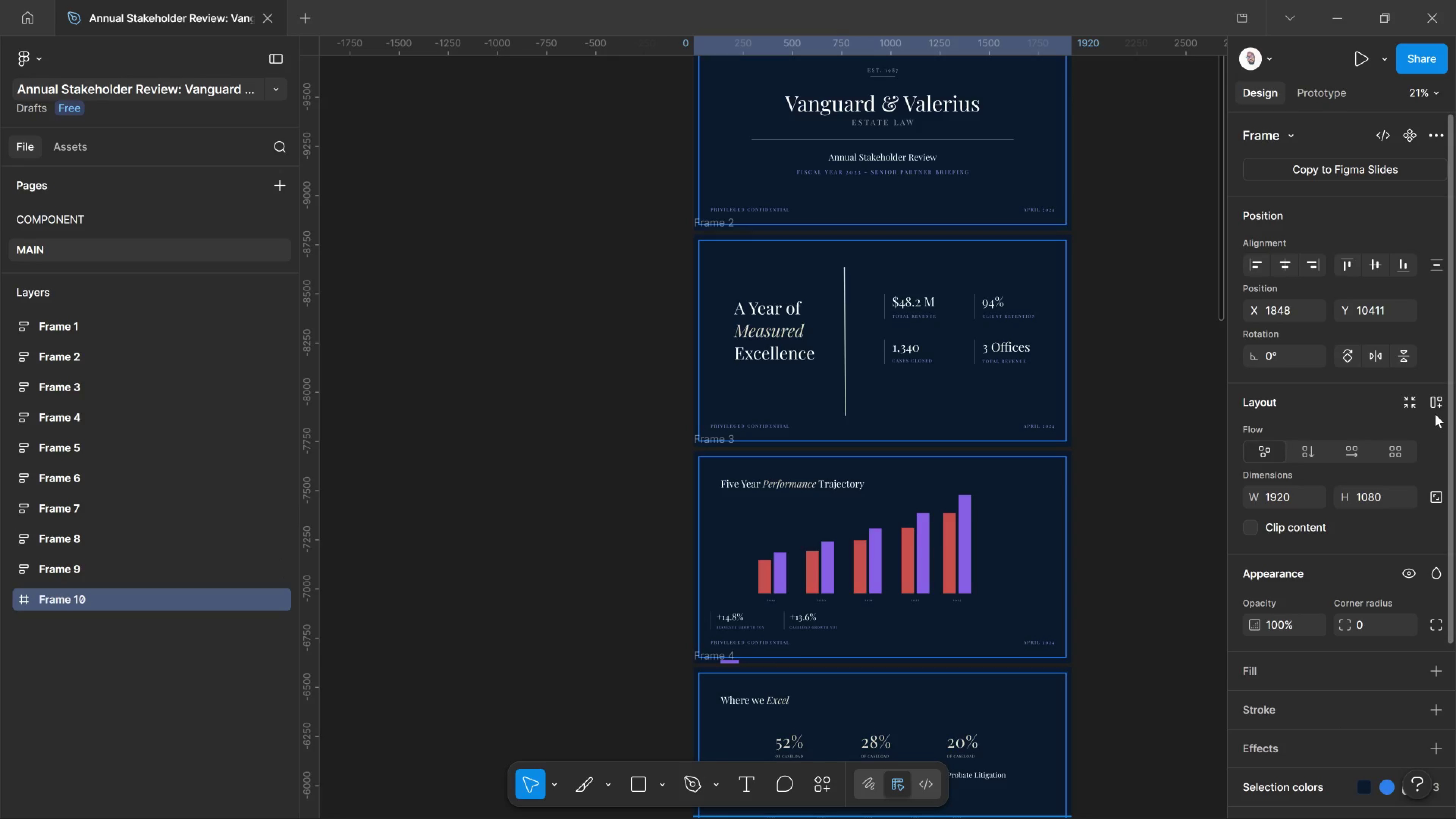 
left_click_drag(start_coordinate=[1439, 398], to_coordinate=[1440, 398])
 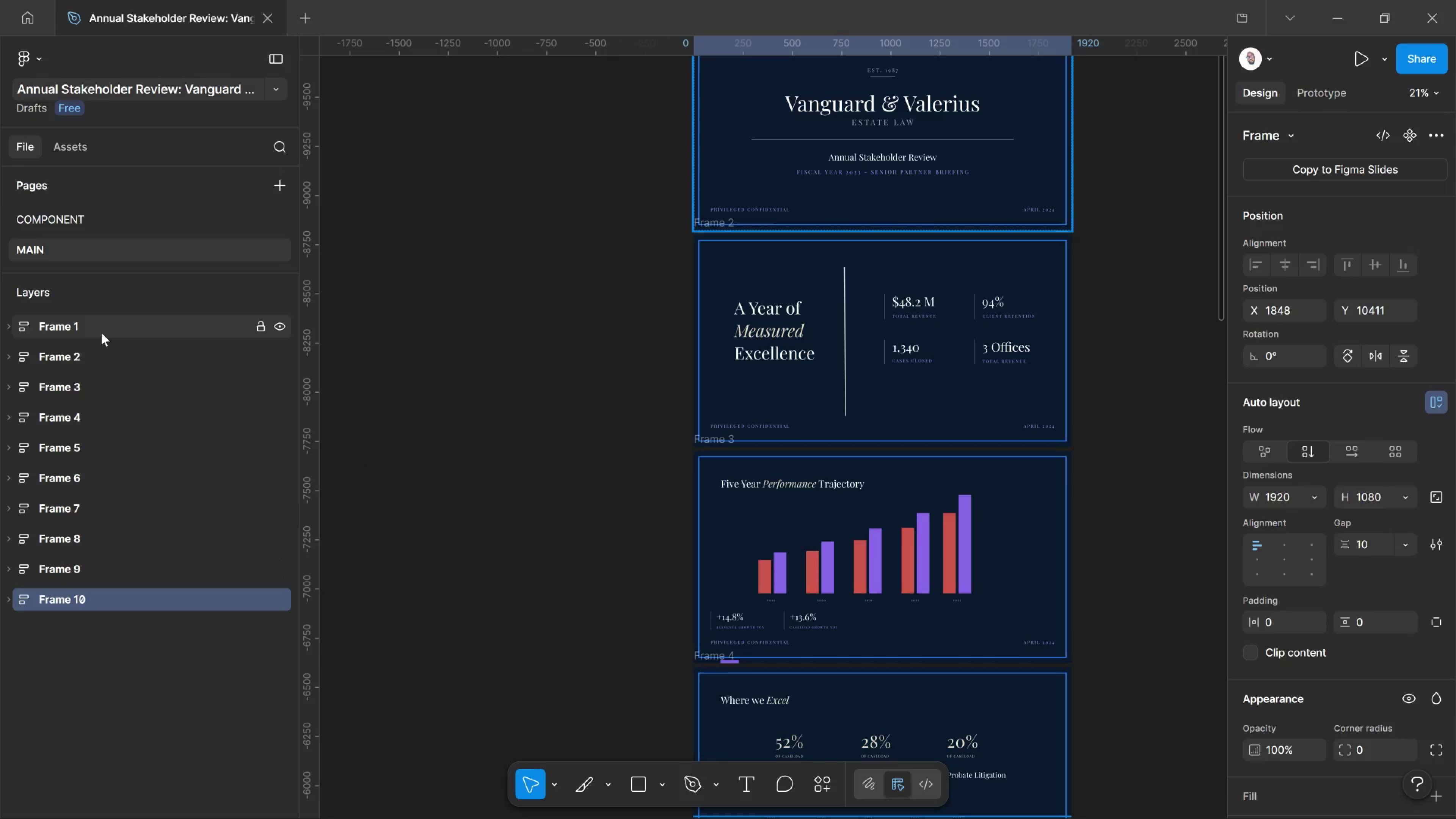 
left_click([544, 362])
 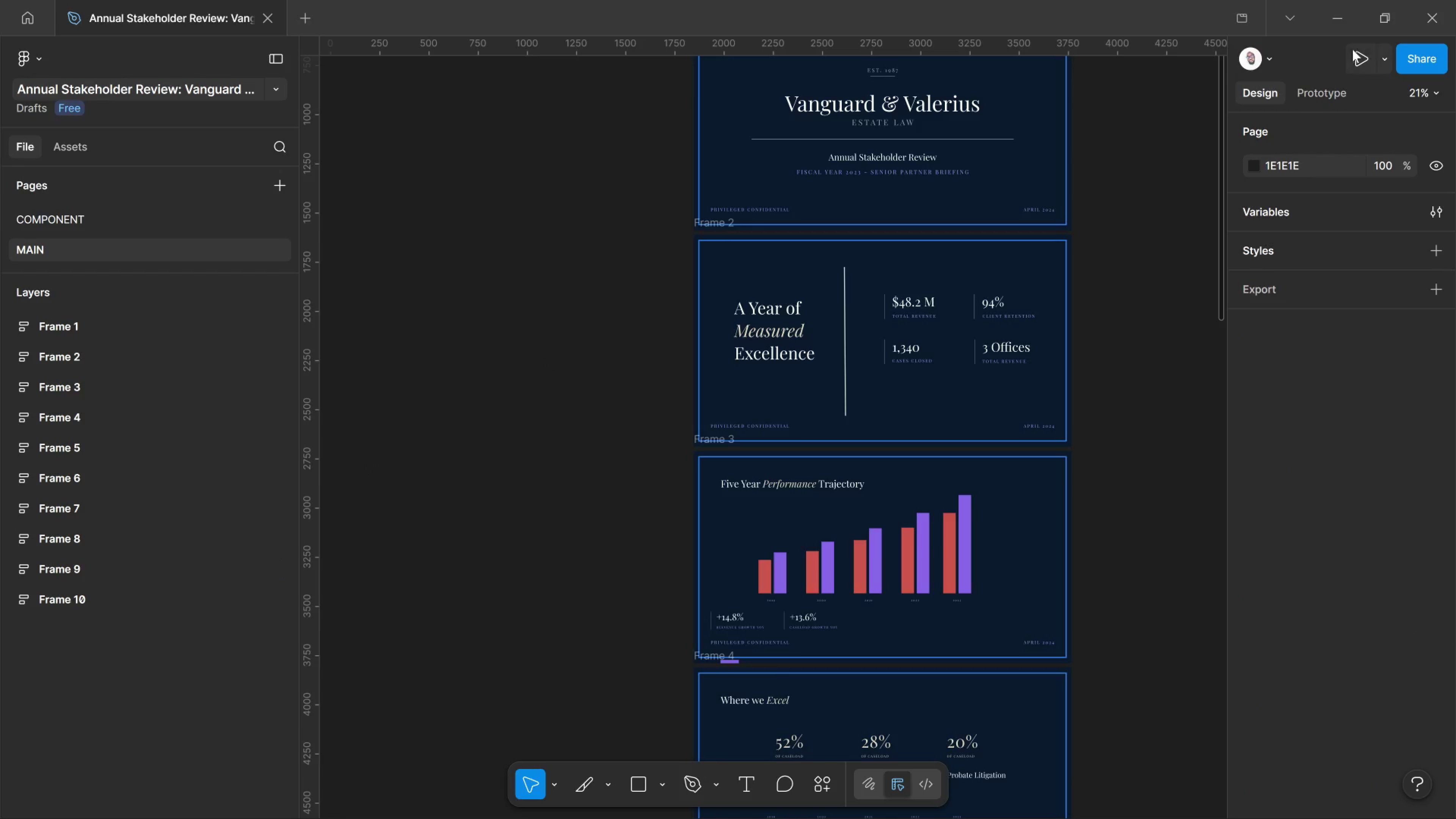 
left_click_drag(start_coordinate=[1361, 52], to_coordinate=[1362, 54])
 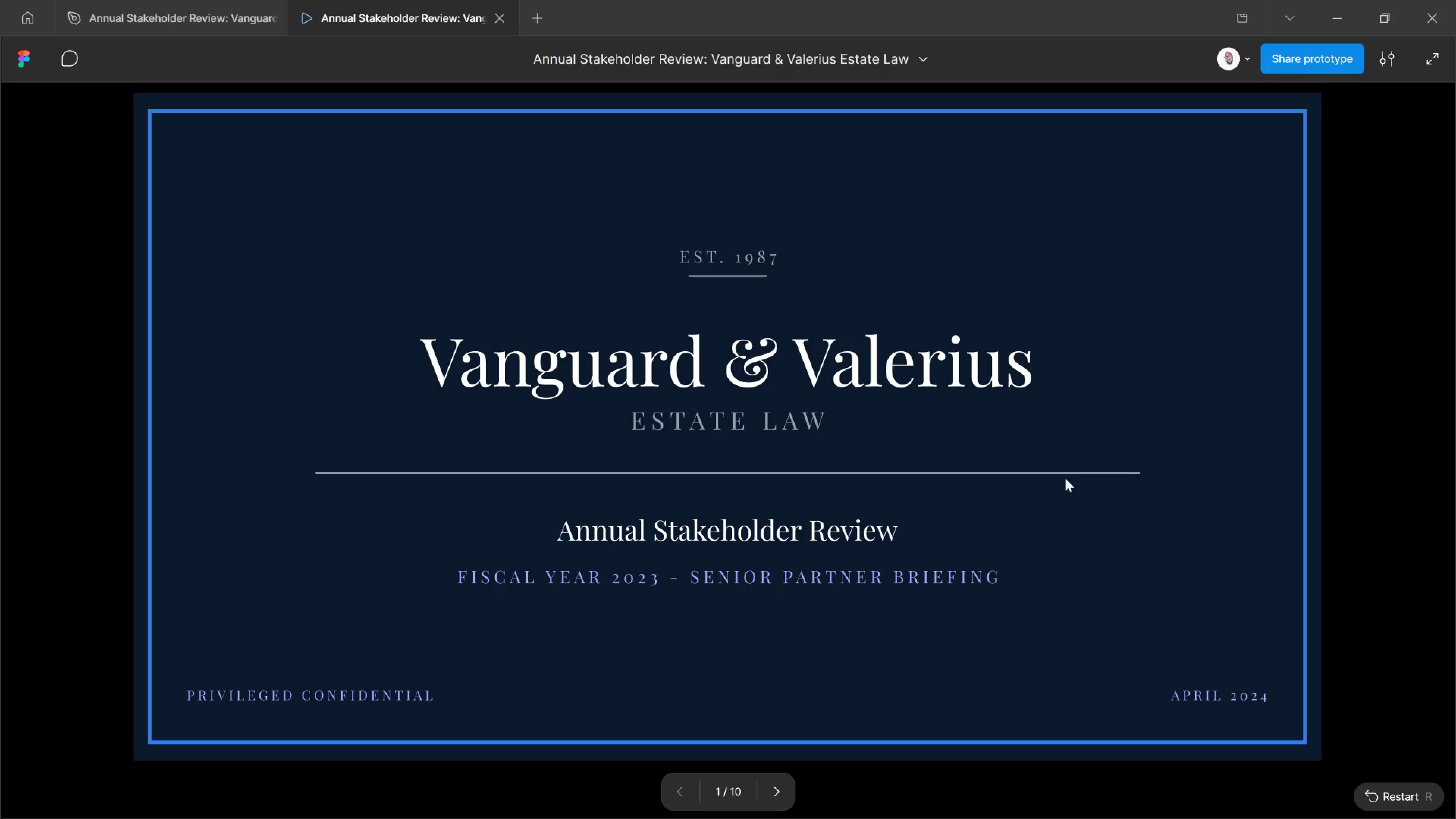 
left_click([781, 784])
 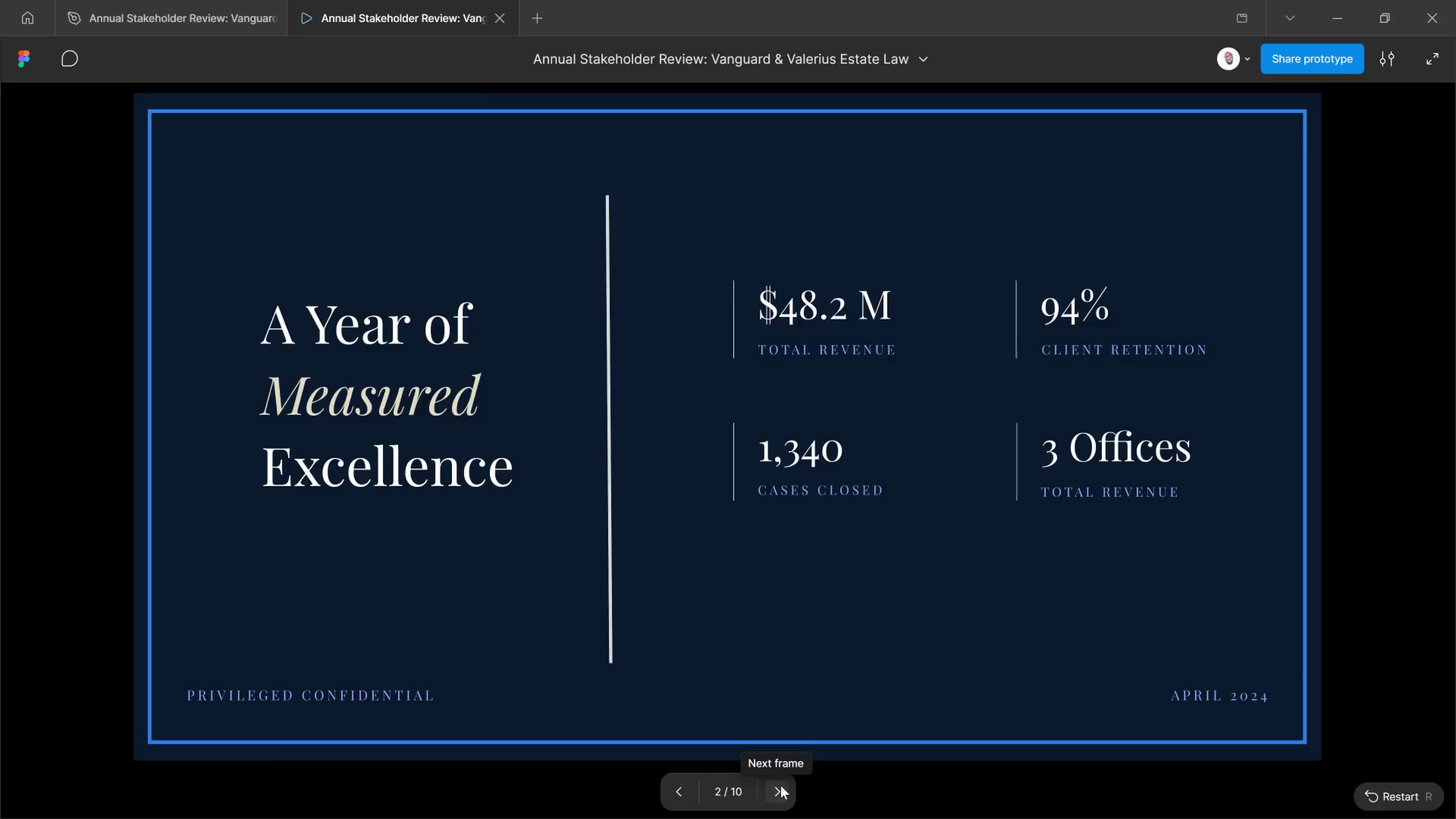 
left_click([781, 786])
 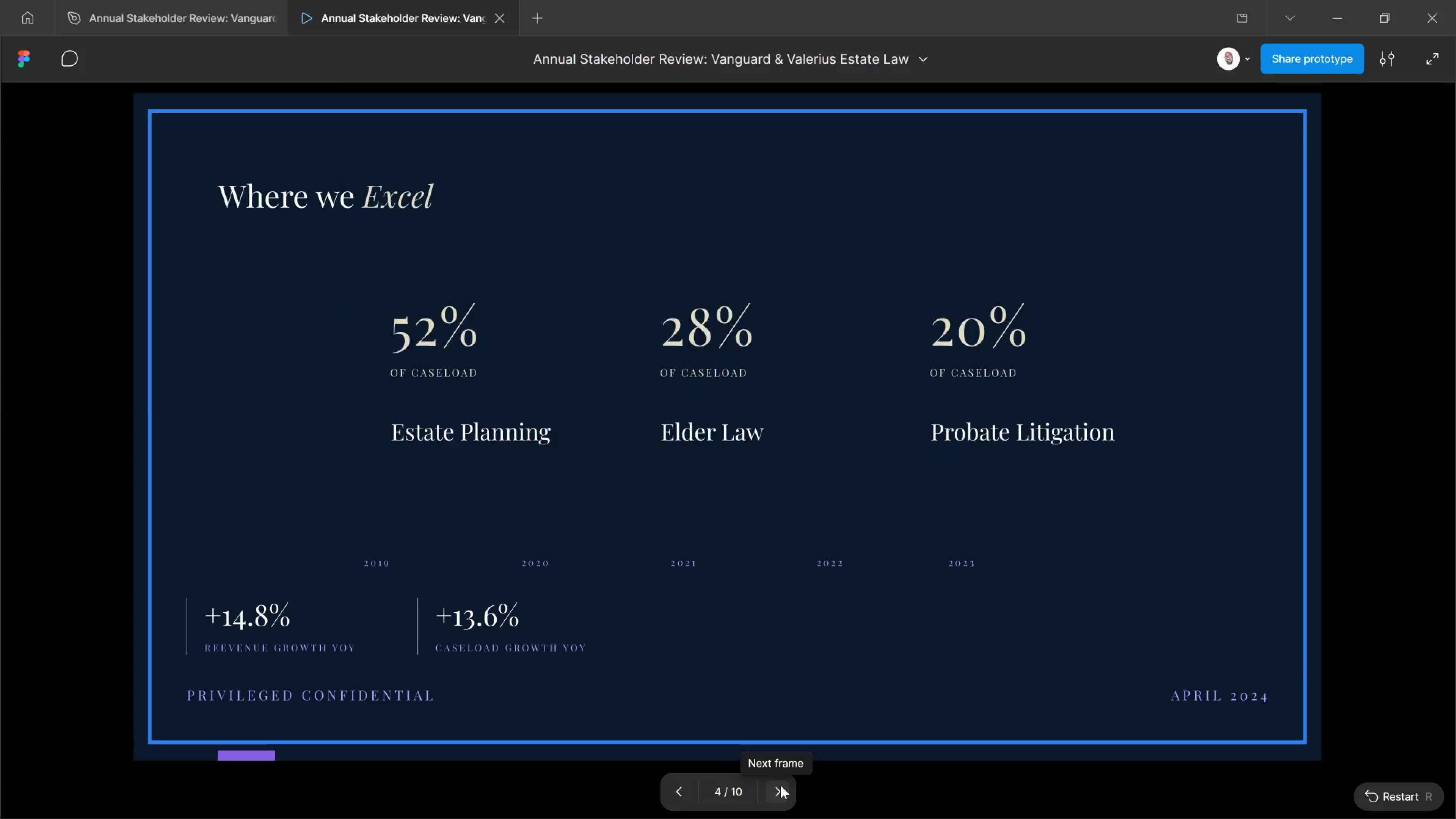 
left_click([781, 786])
 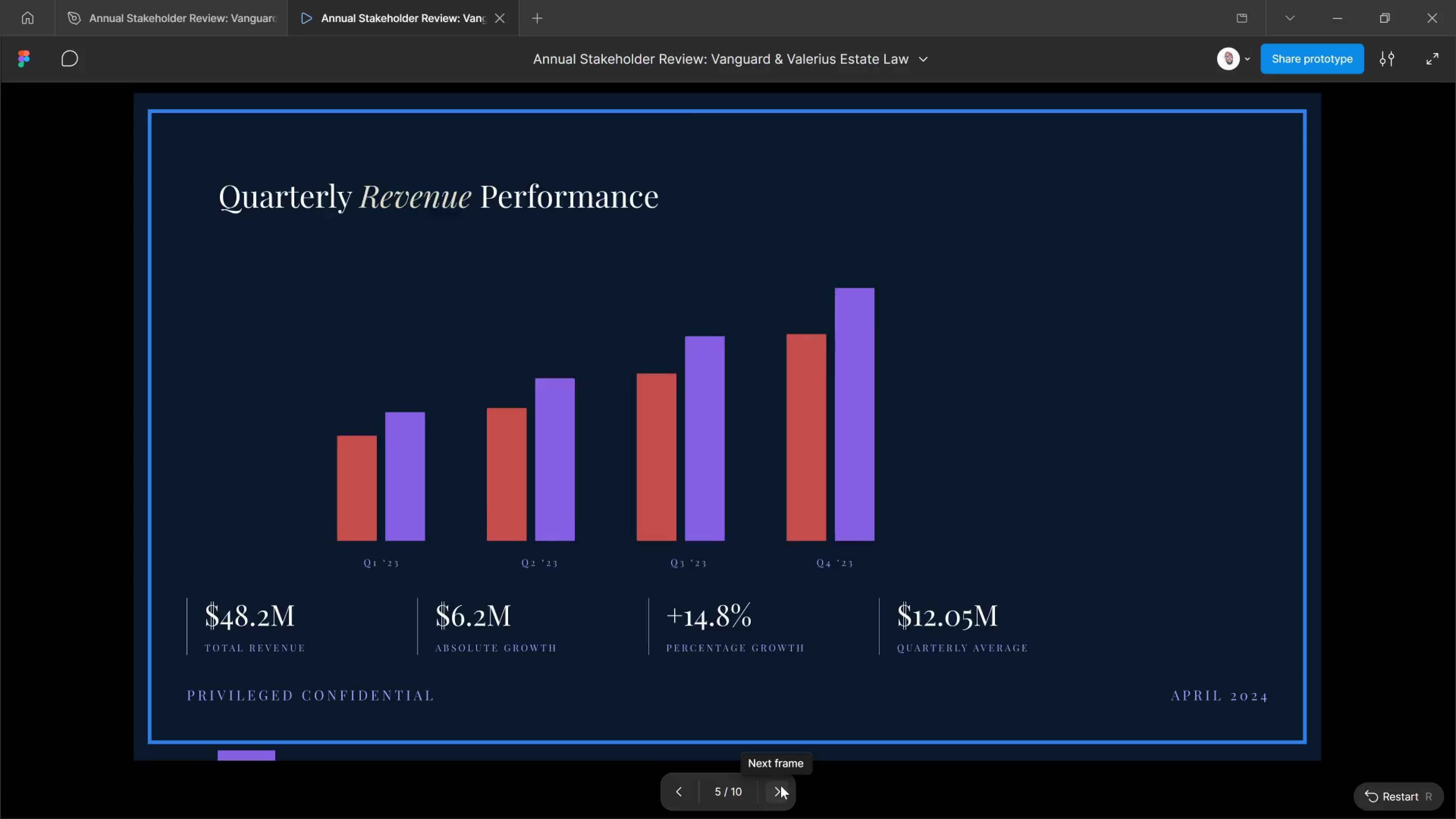 
triple_click([781, 786])
 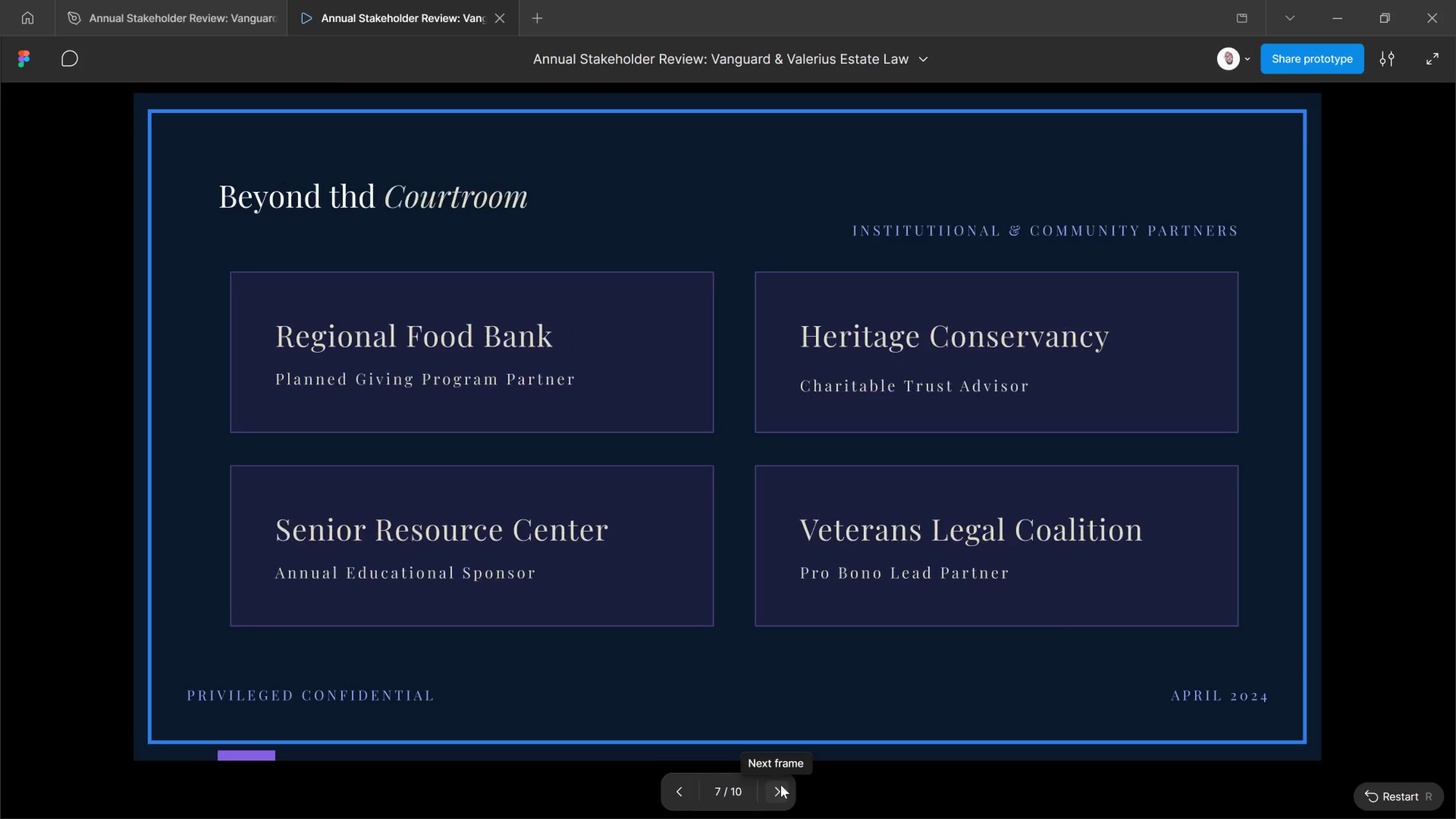 
triple_click([781, 786])
 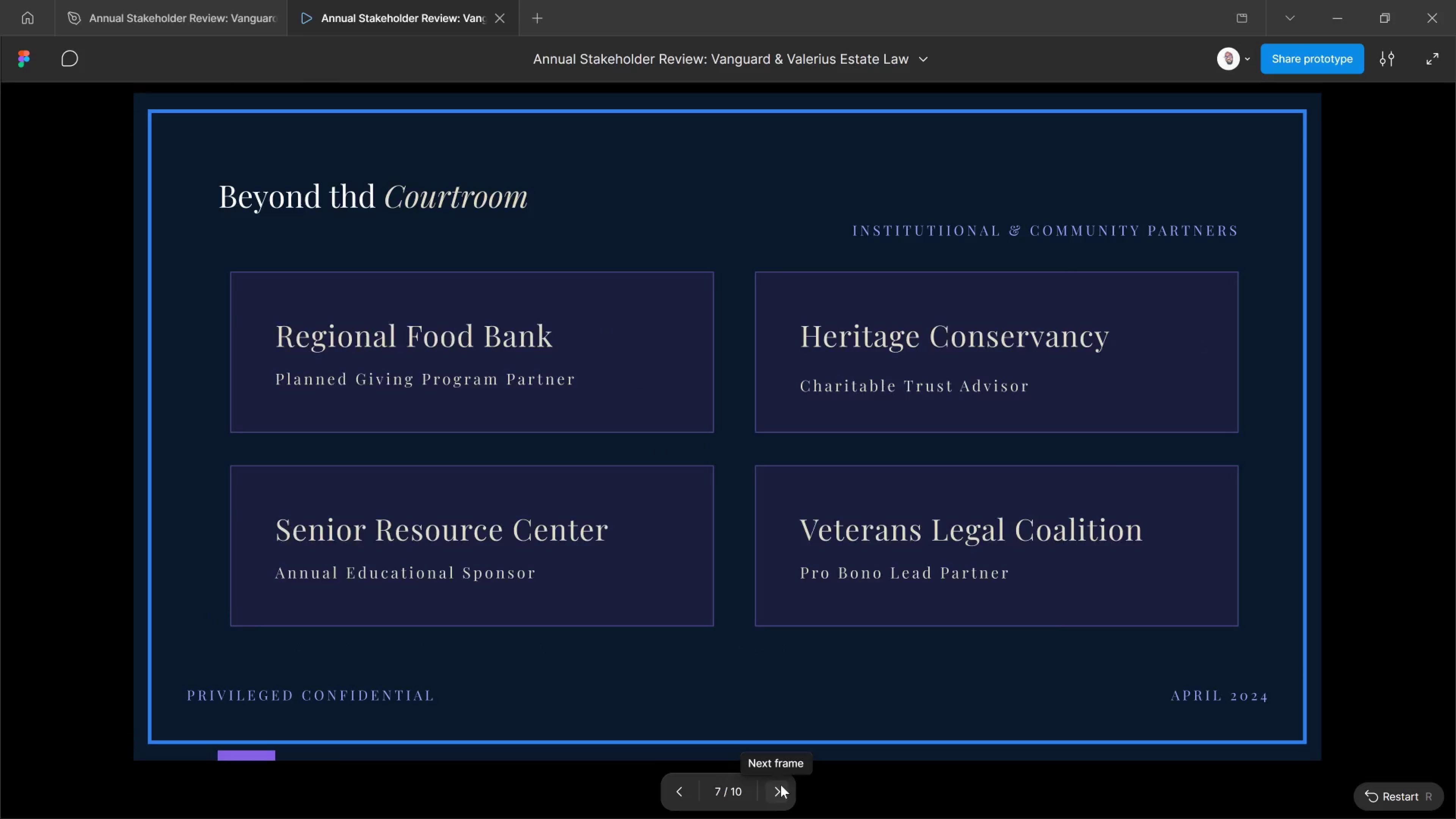 
triple_click([781, 785])
 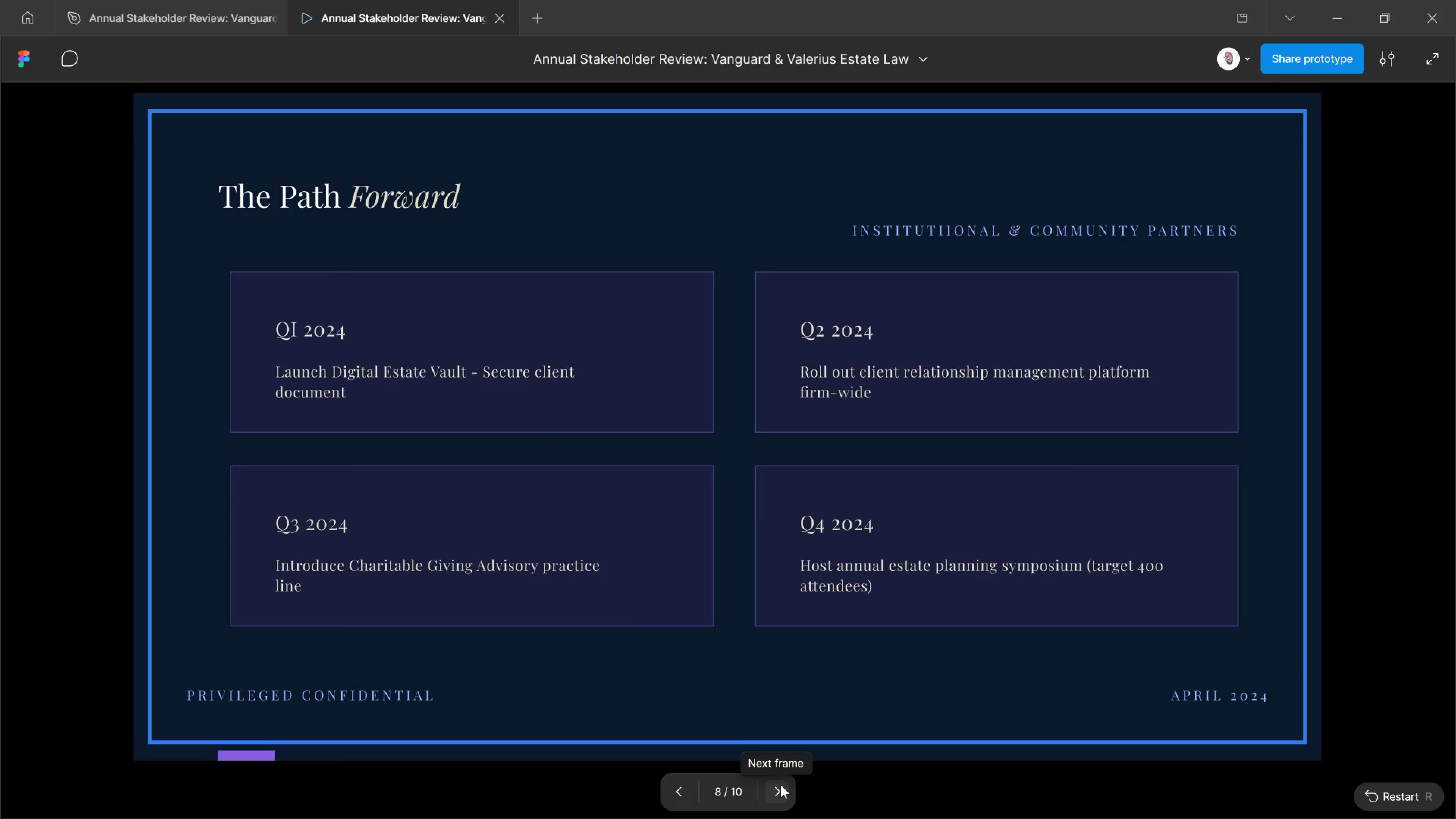 
triple_click([781, 785])
 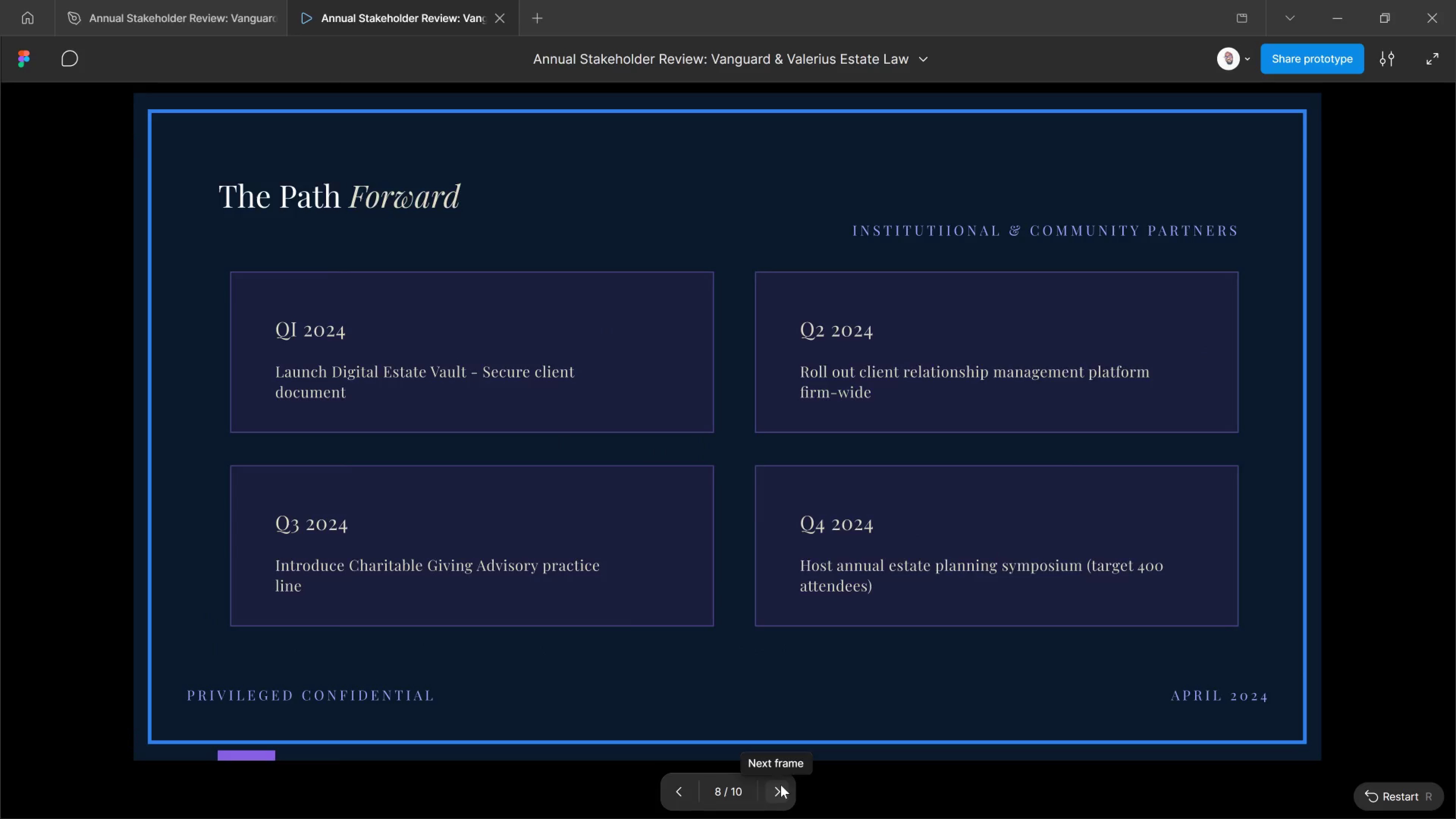 
triple_click([781, 785])
 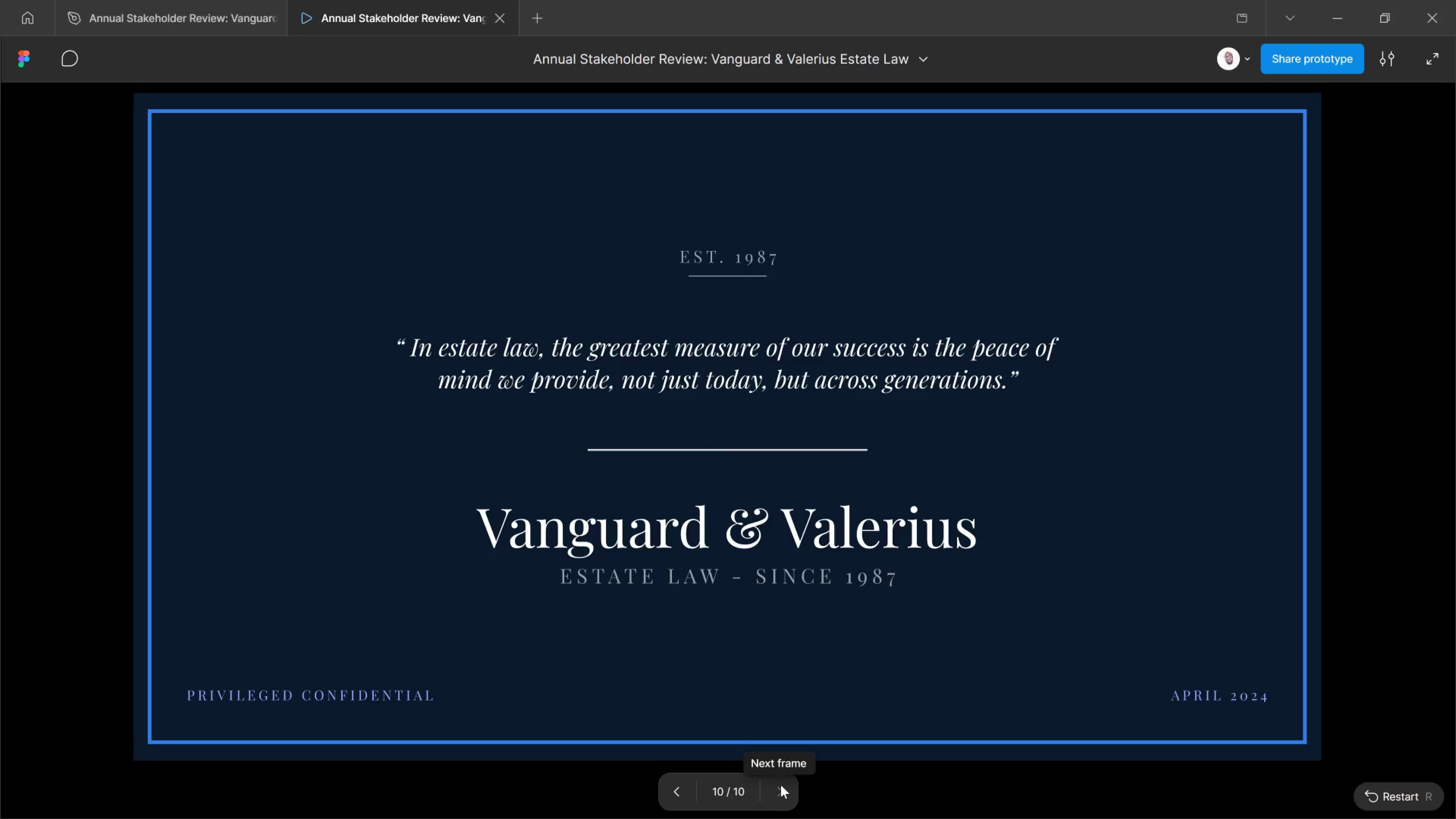 
double_click([781, 785])